 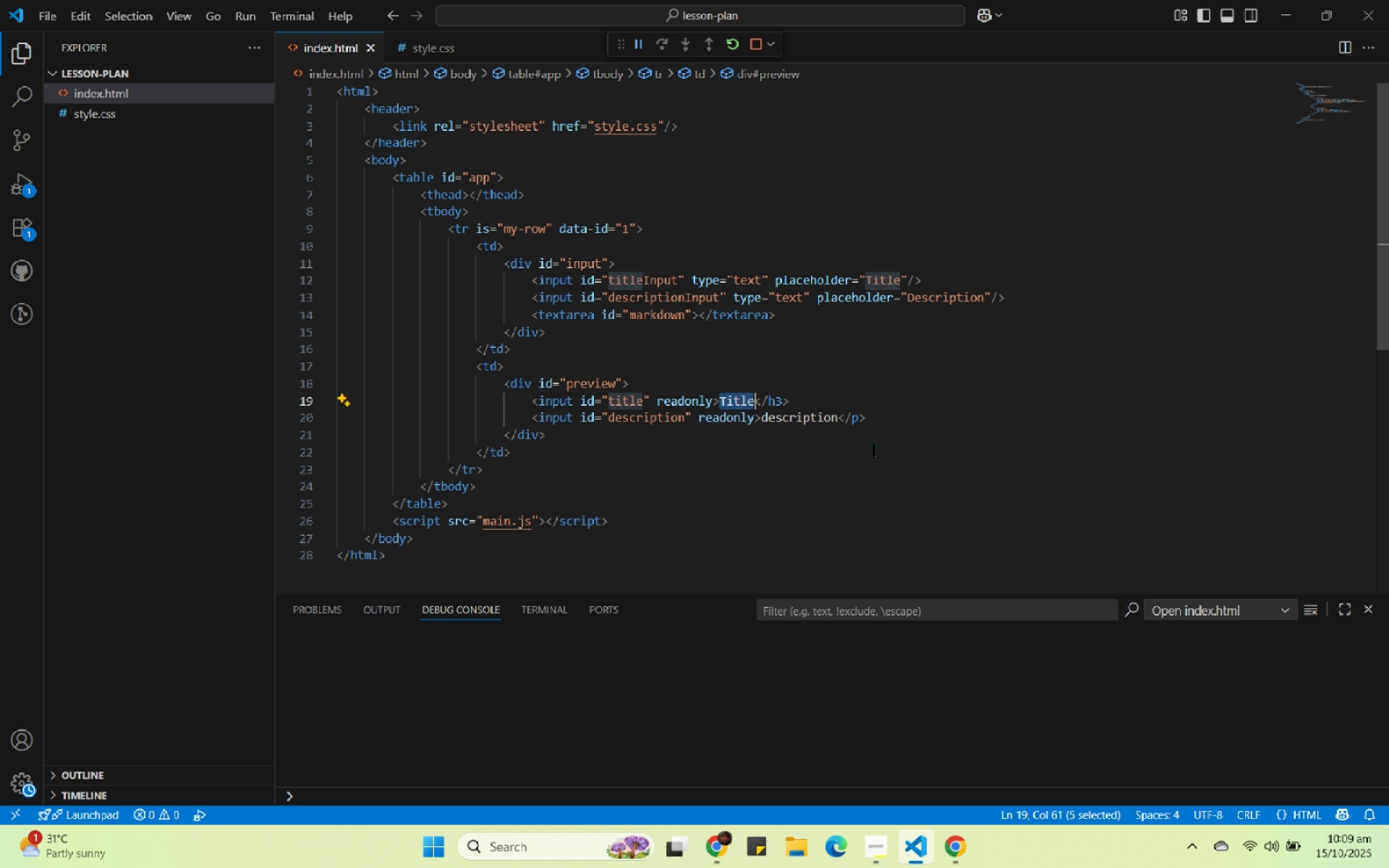 
key(Delete)
 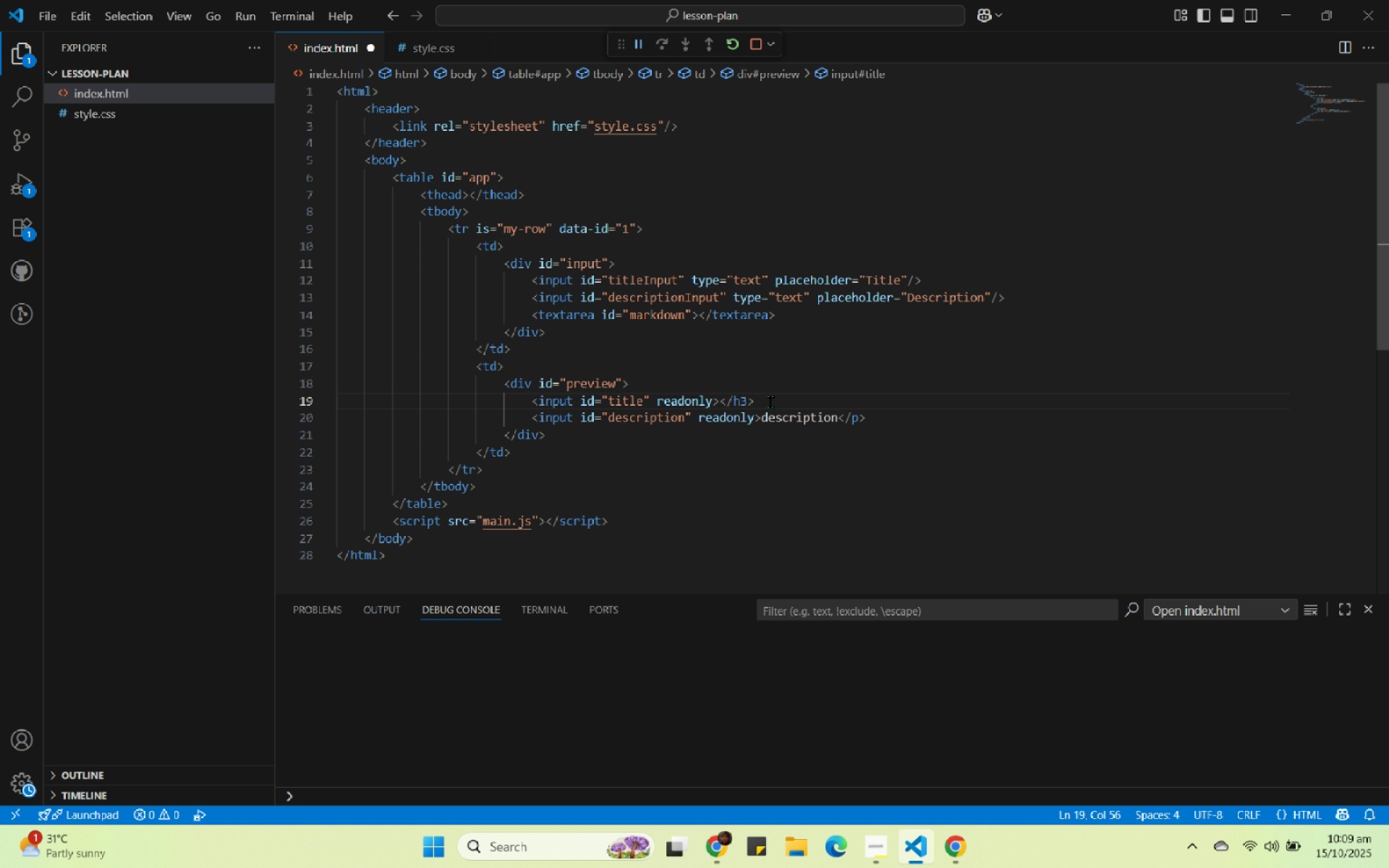 
left_click_drag(start_coordinate=[770, 402], to_coordinate=[718, 400])
 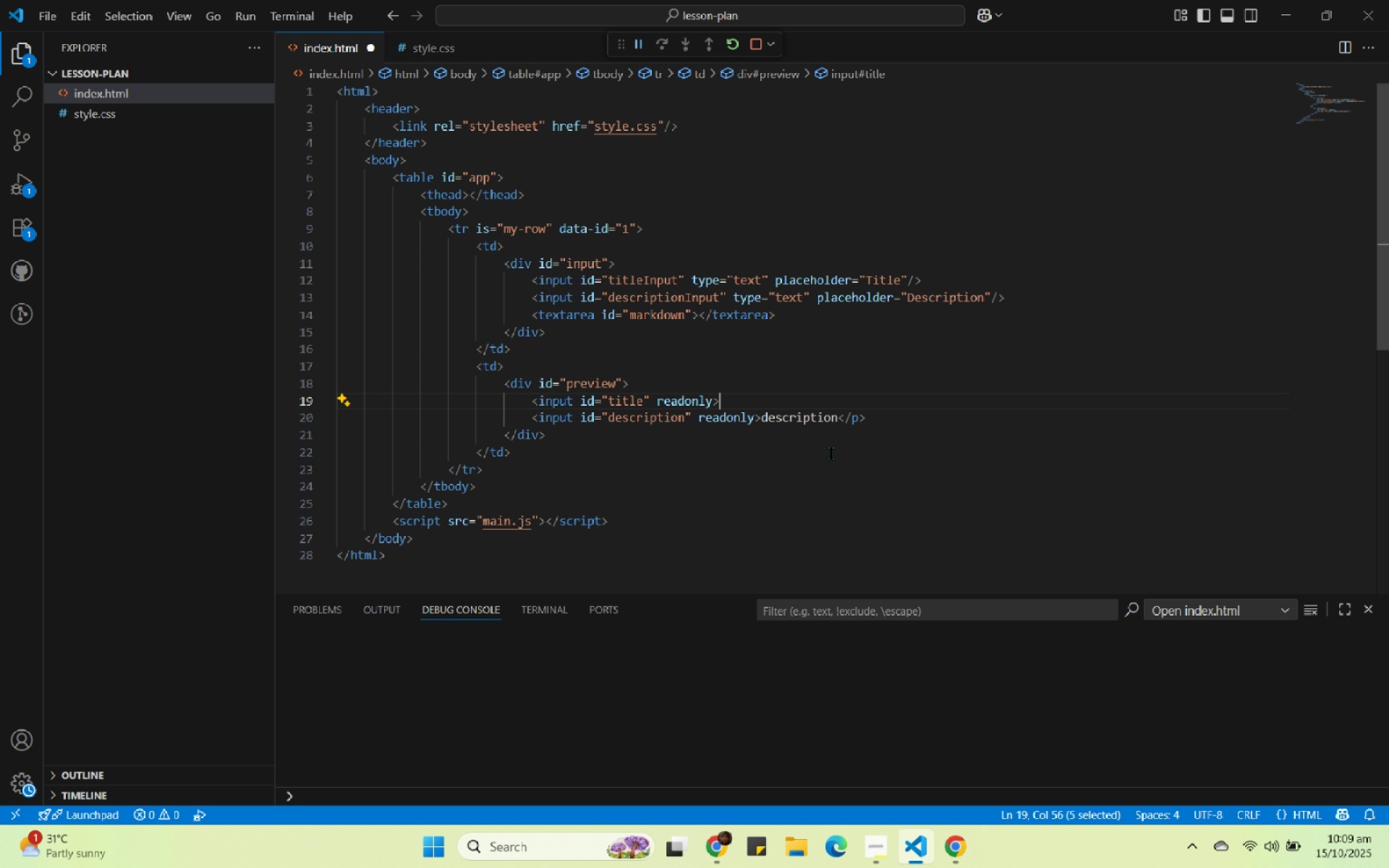 
key(Delete)
 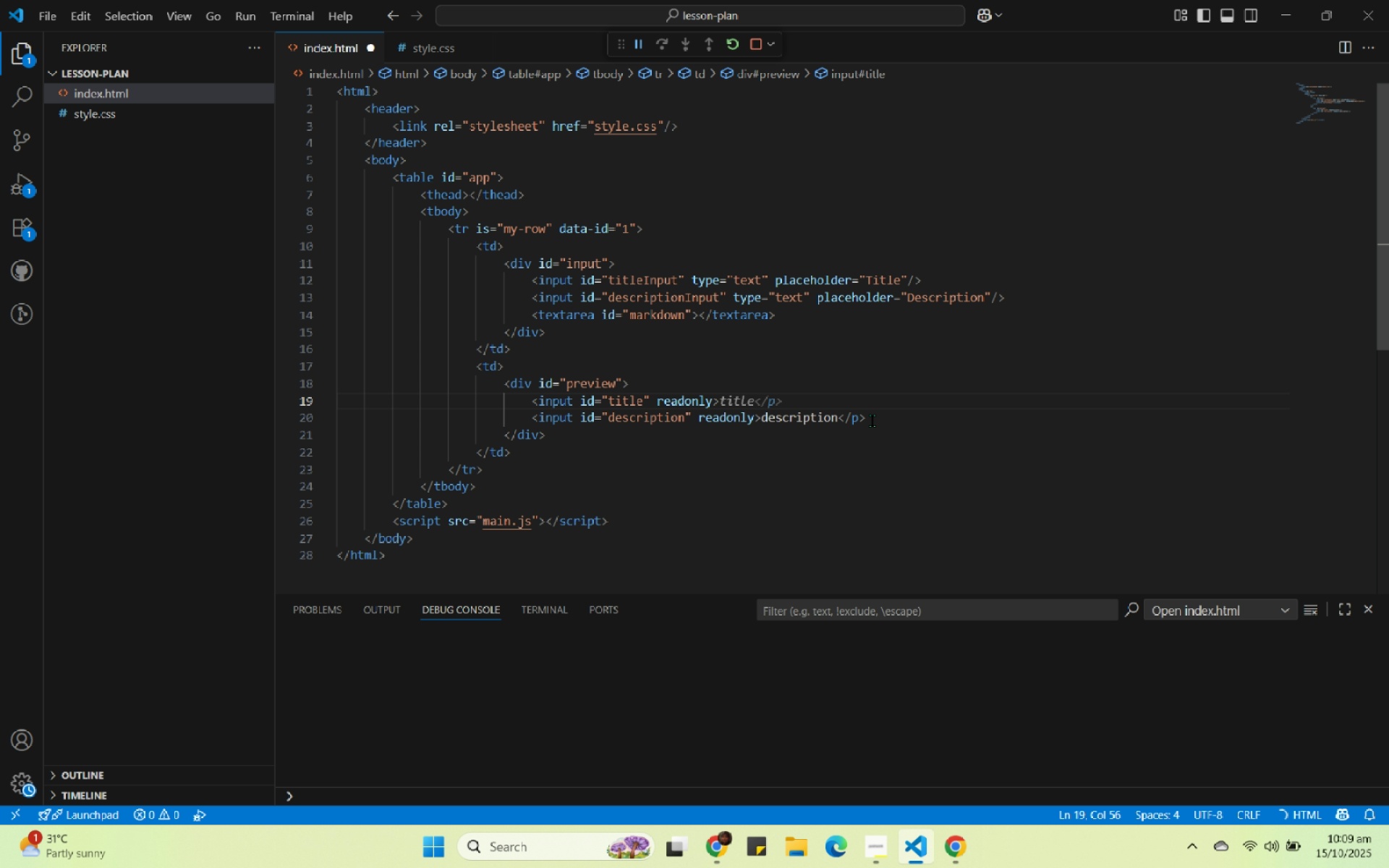 
left_click_drag(start_coordinate=[871, 419], to_coordinate=[763, 417])
 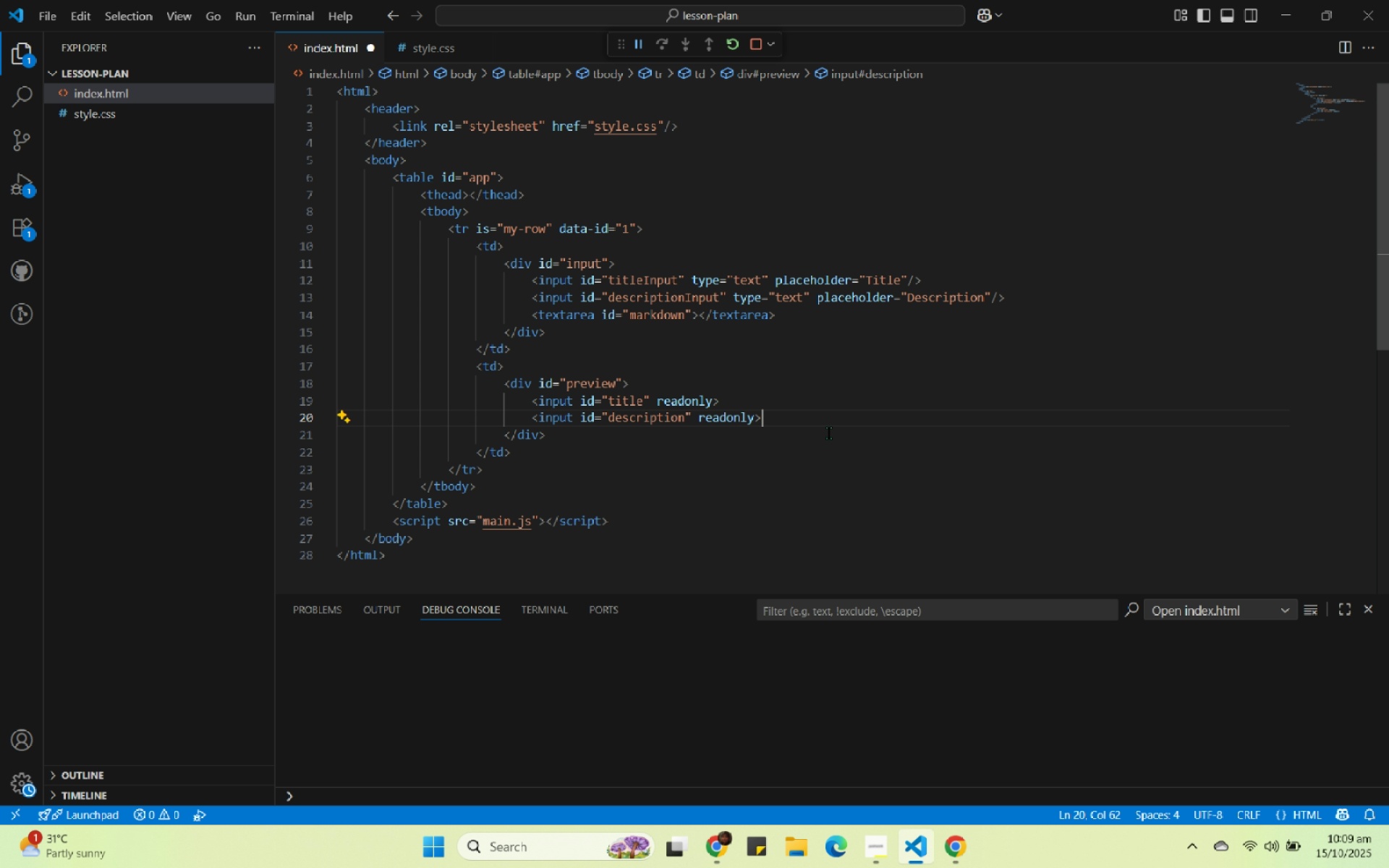 
key(Delete)
 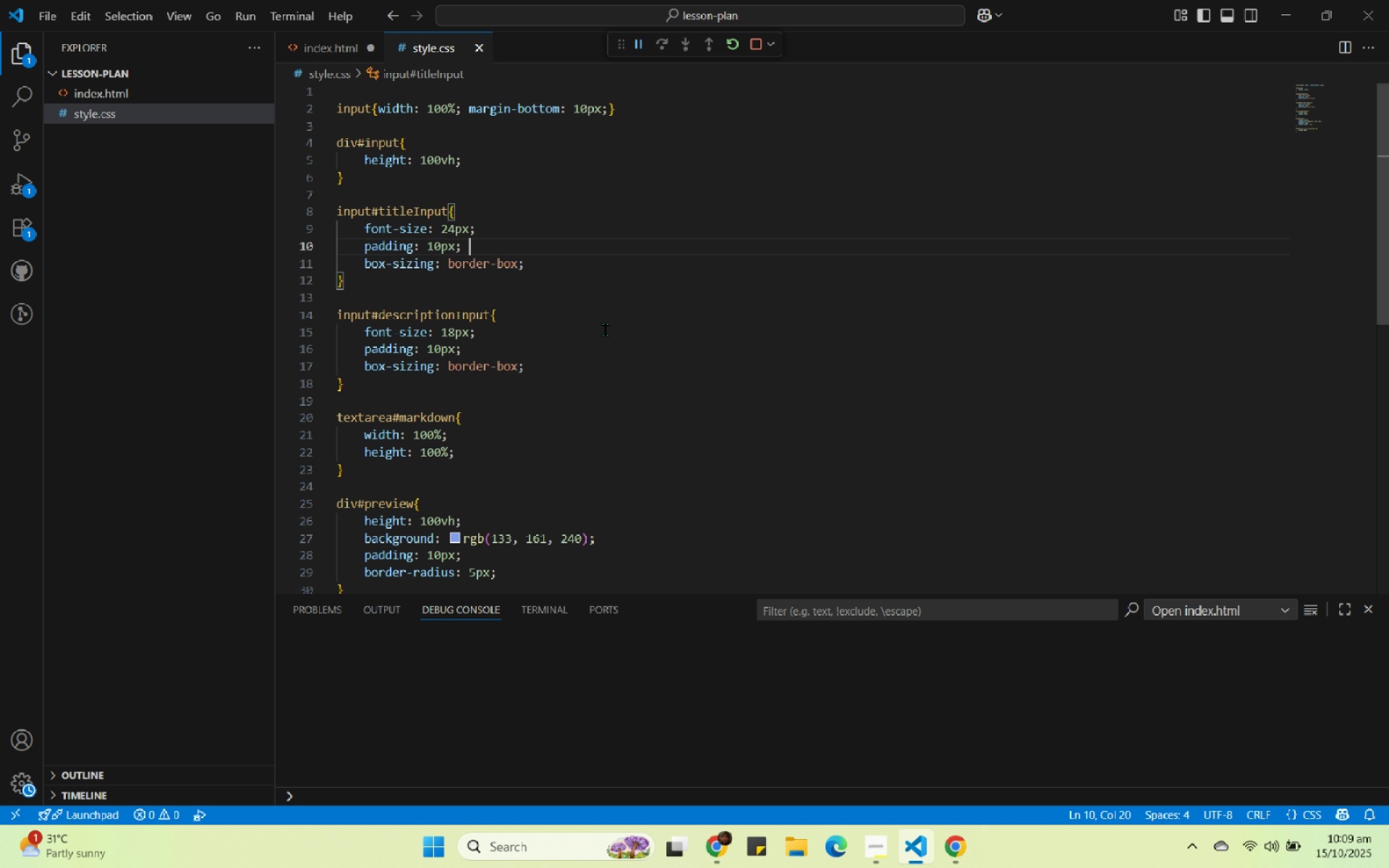 
wait(21.97)
 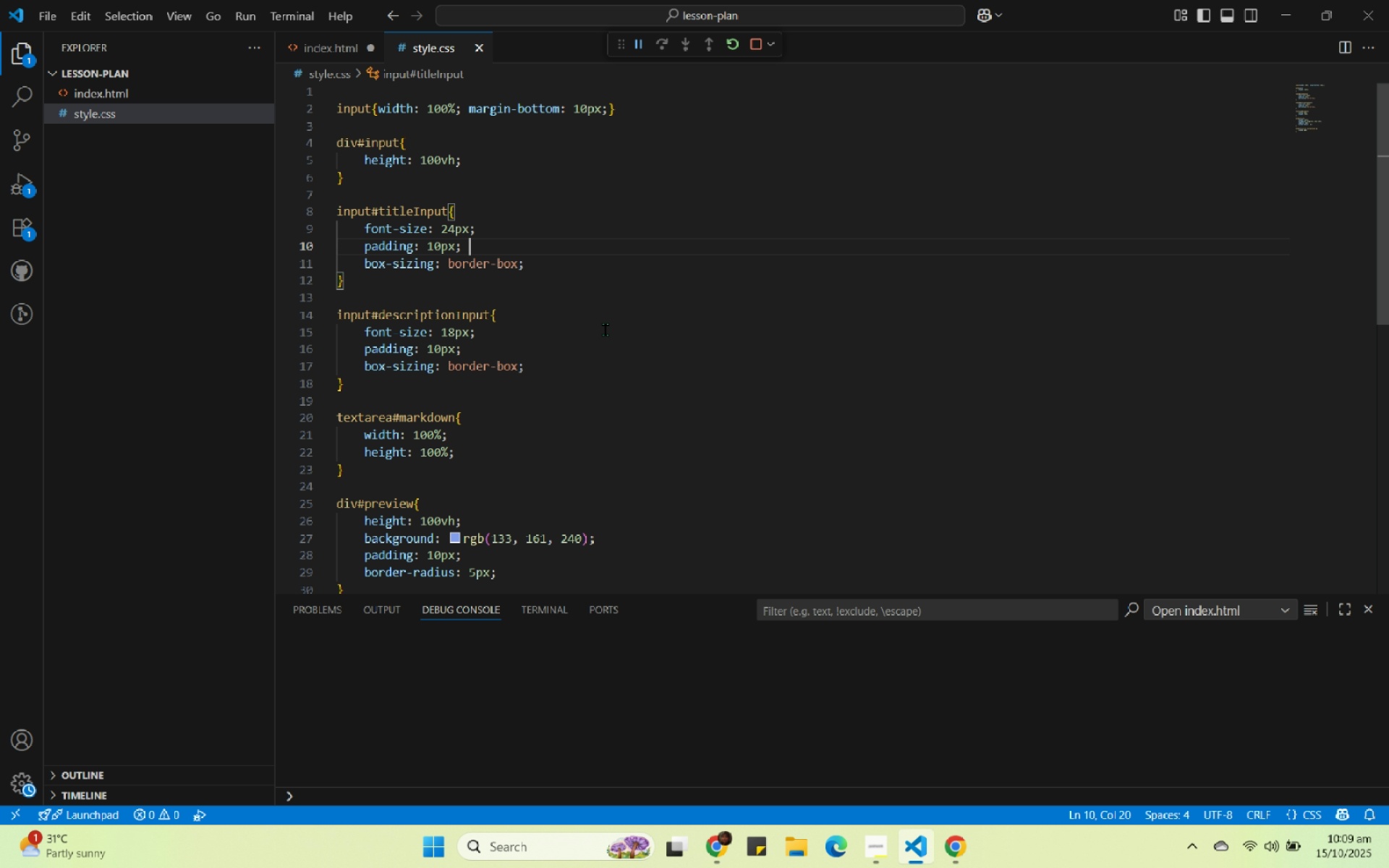 
left_click_drag(start_coordinate=[336, 209], to_coordinate=[364, 278])
 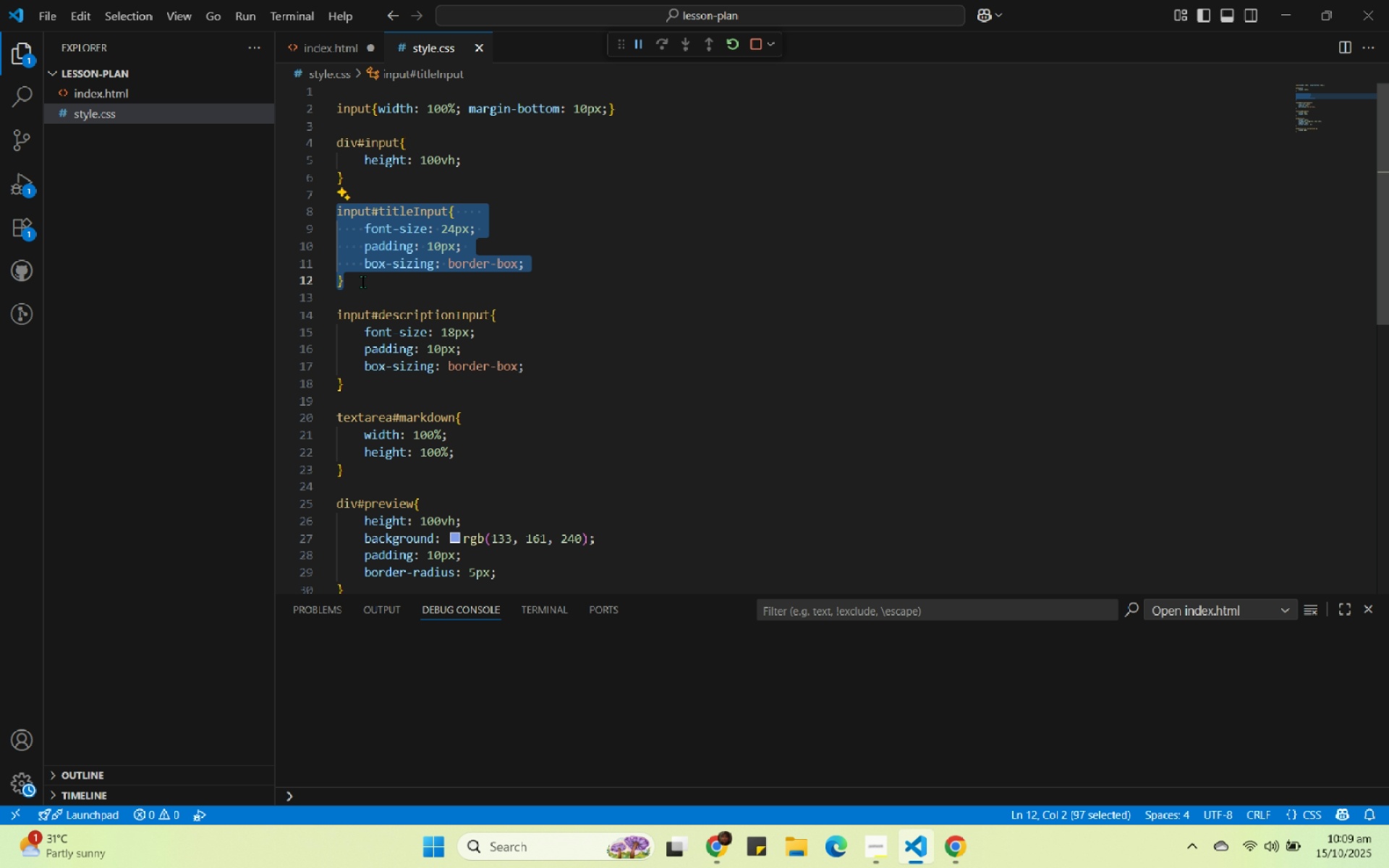 
key(Control+C)
 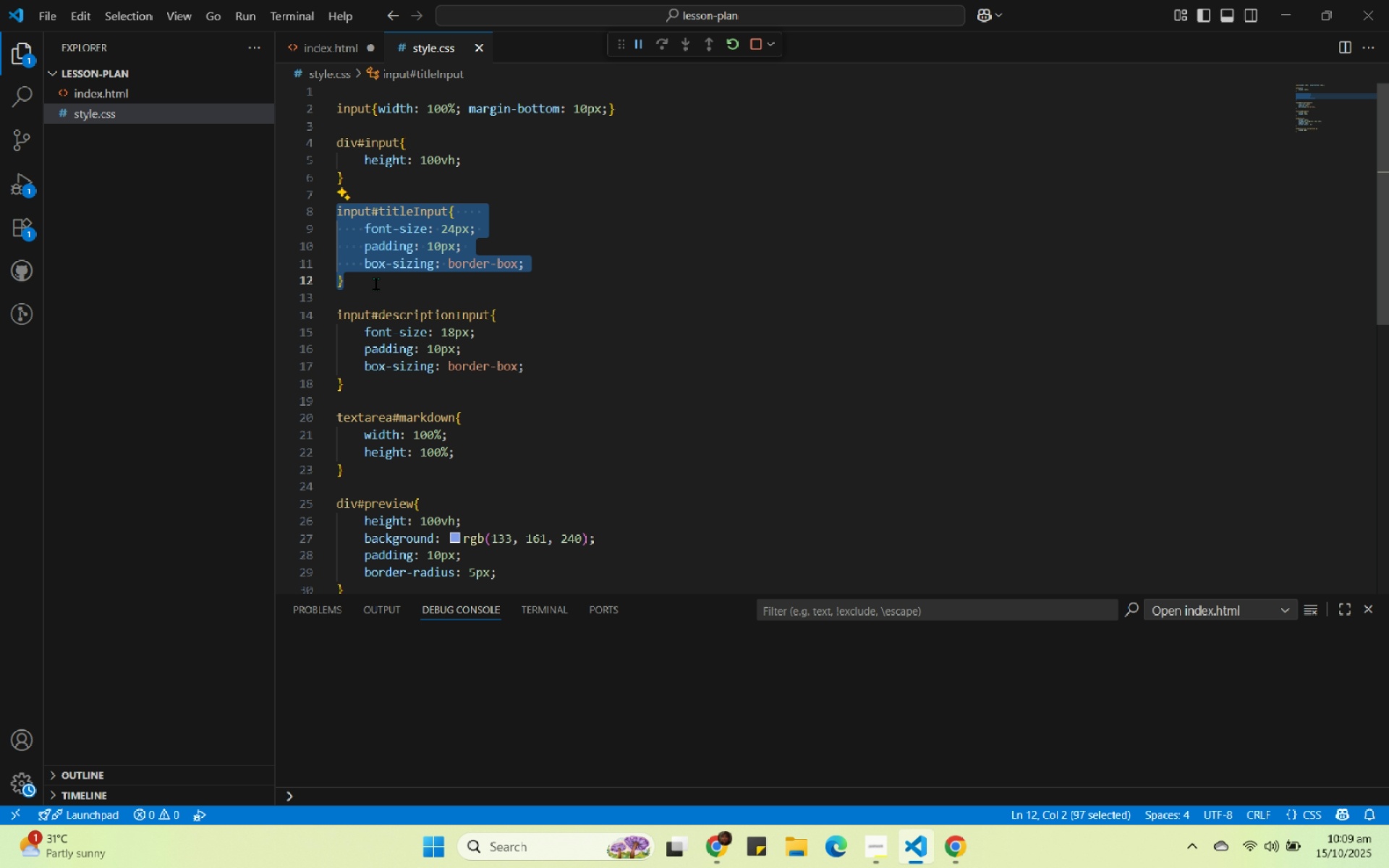 
left_click([376, 284])
 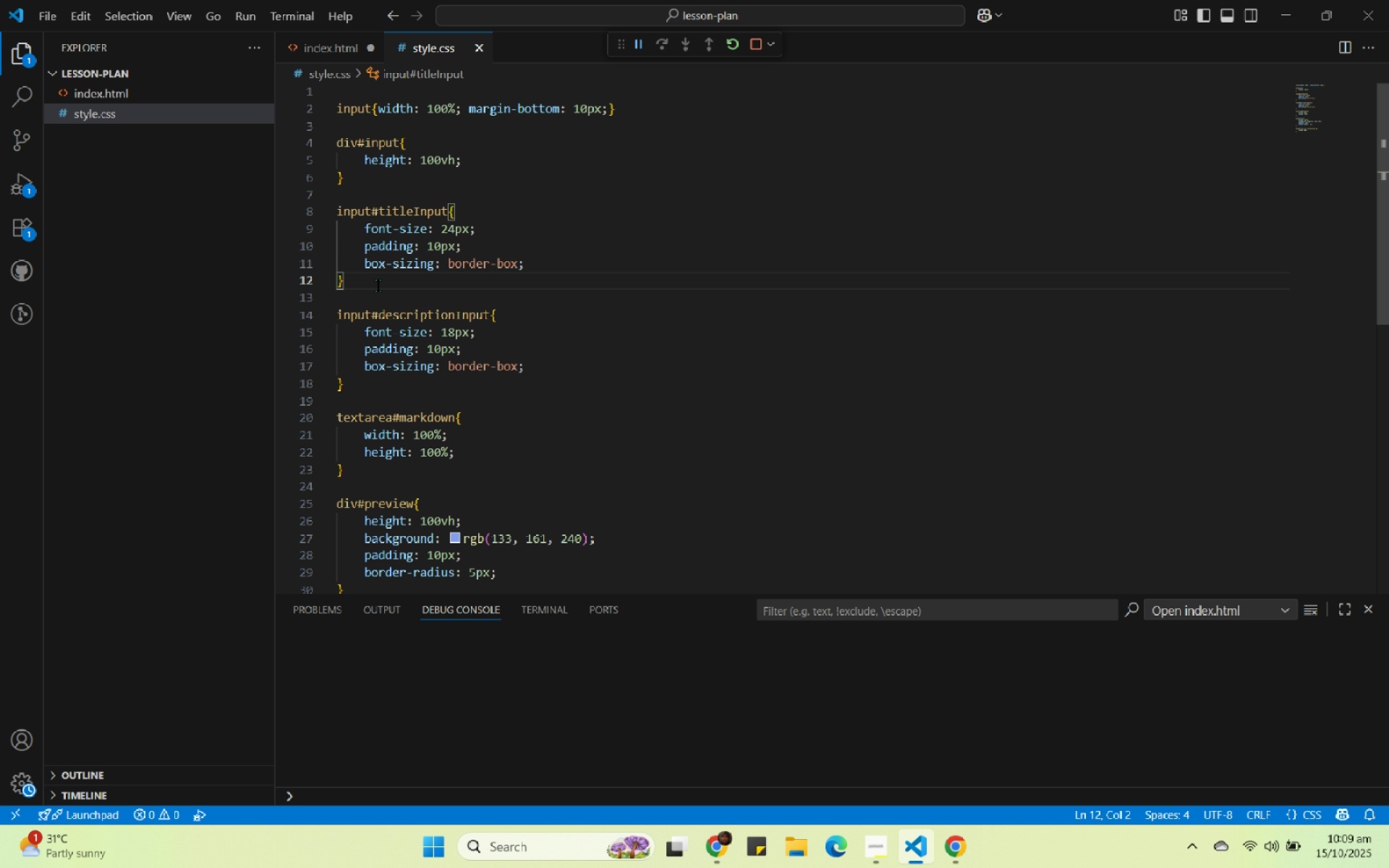 
key(Control+Enter)
 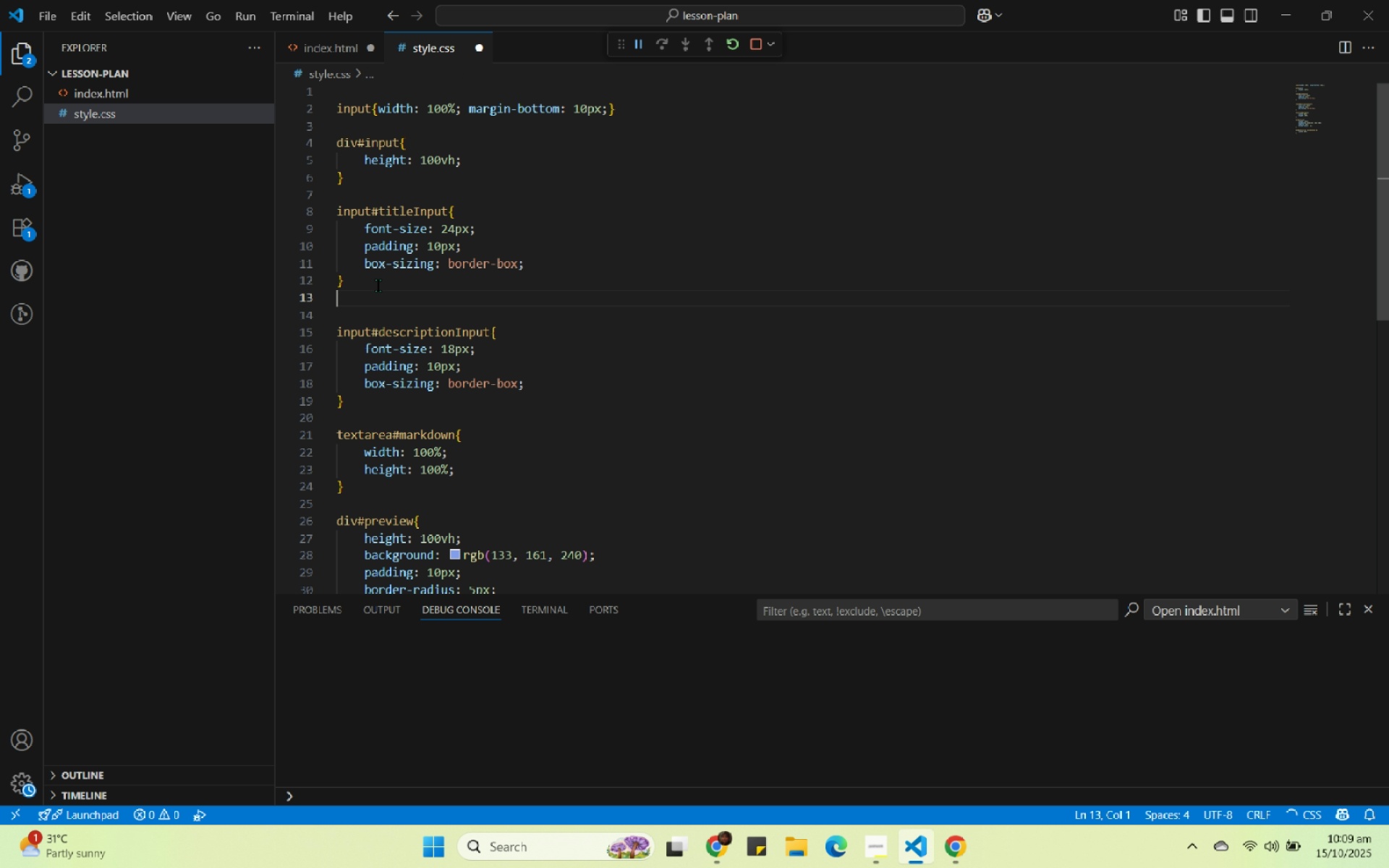 
key(Enter)
 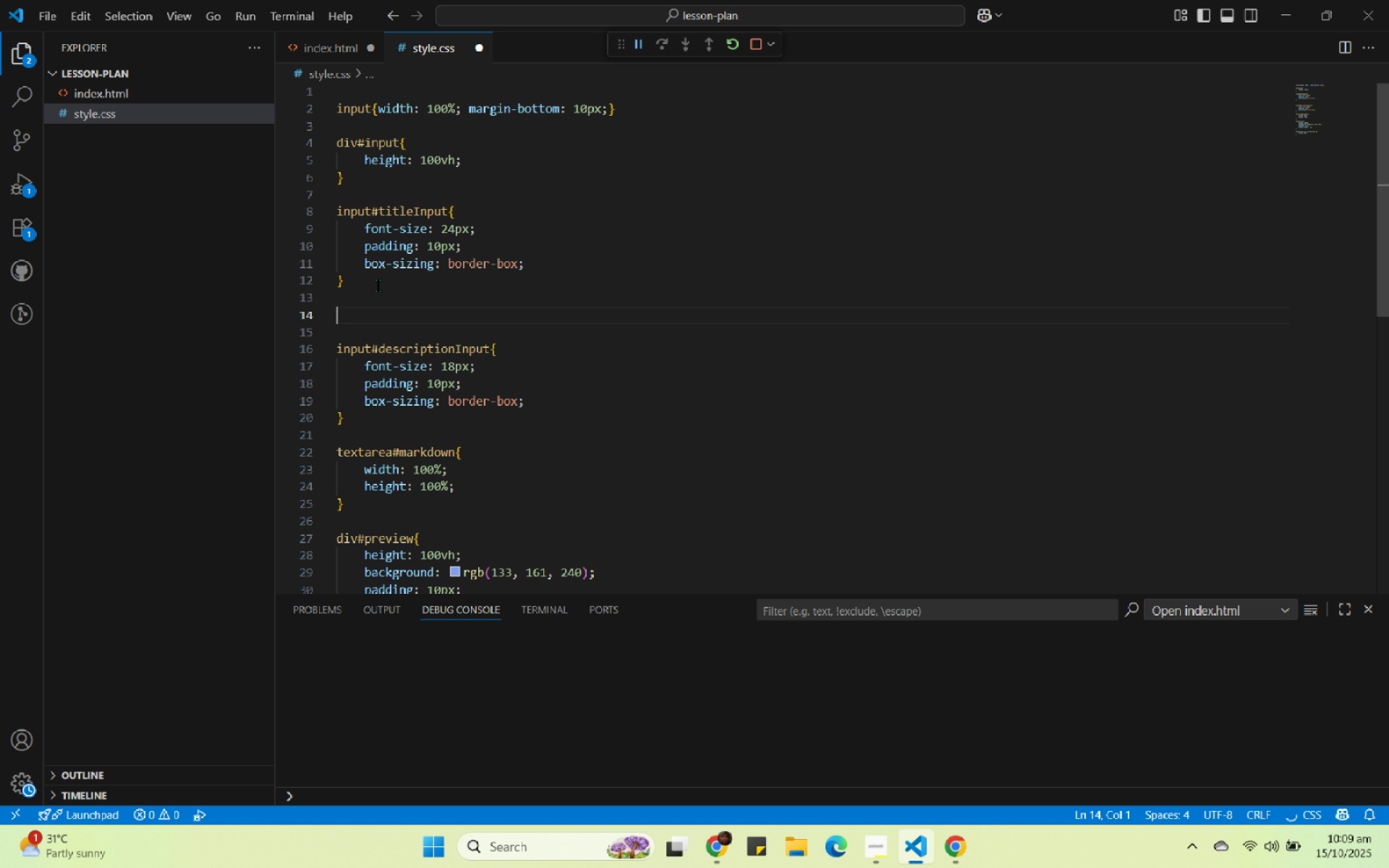 
key(Control+ControlLeft)
 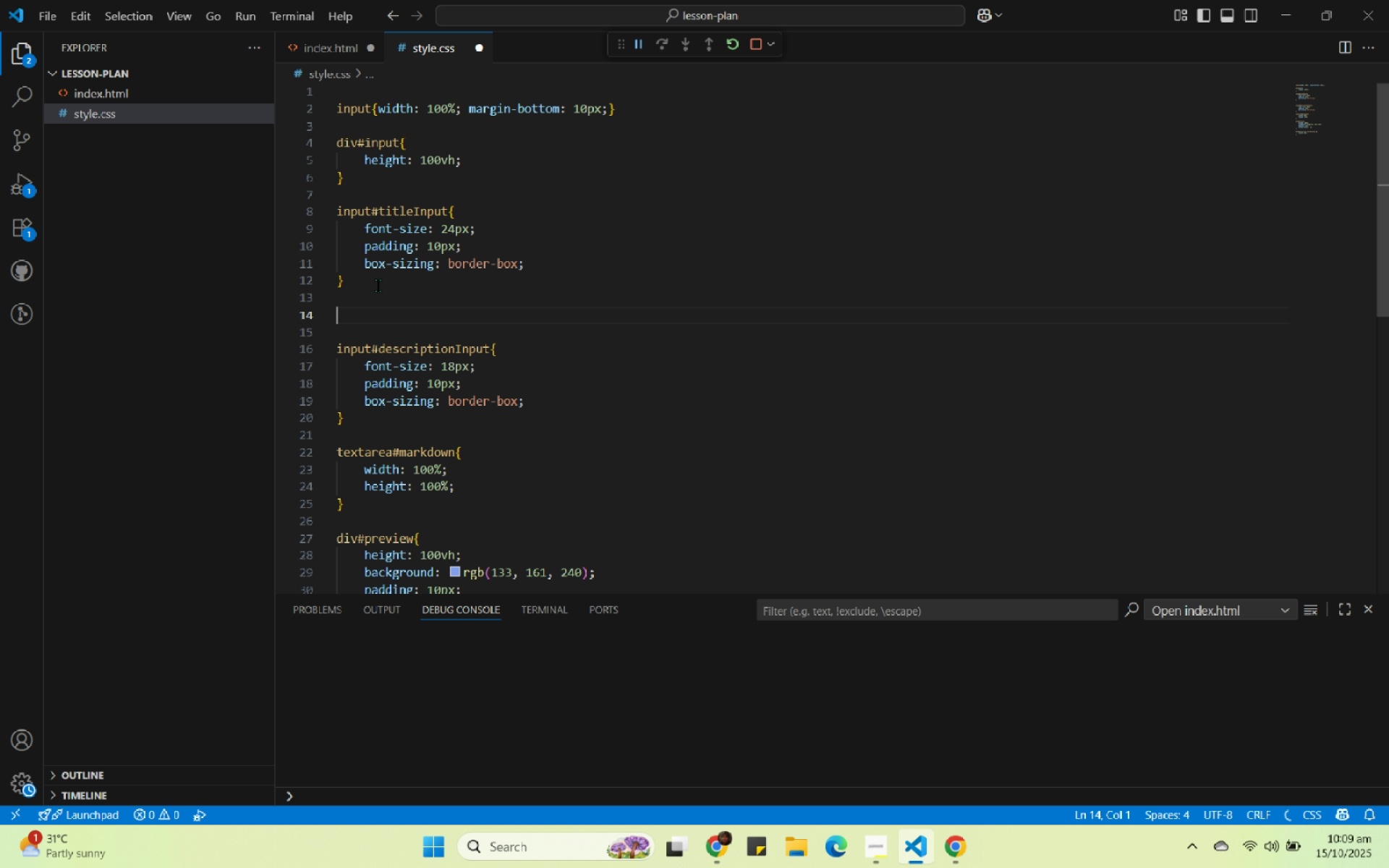 
key(Control+V)
 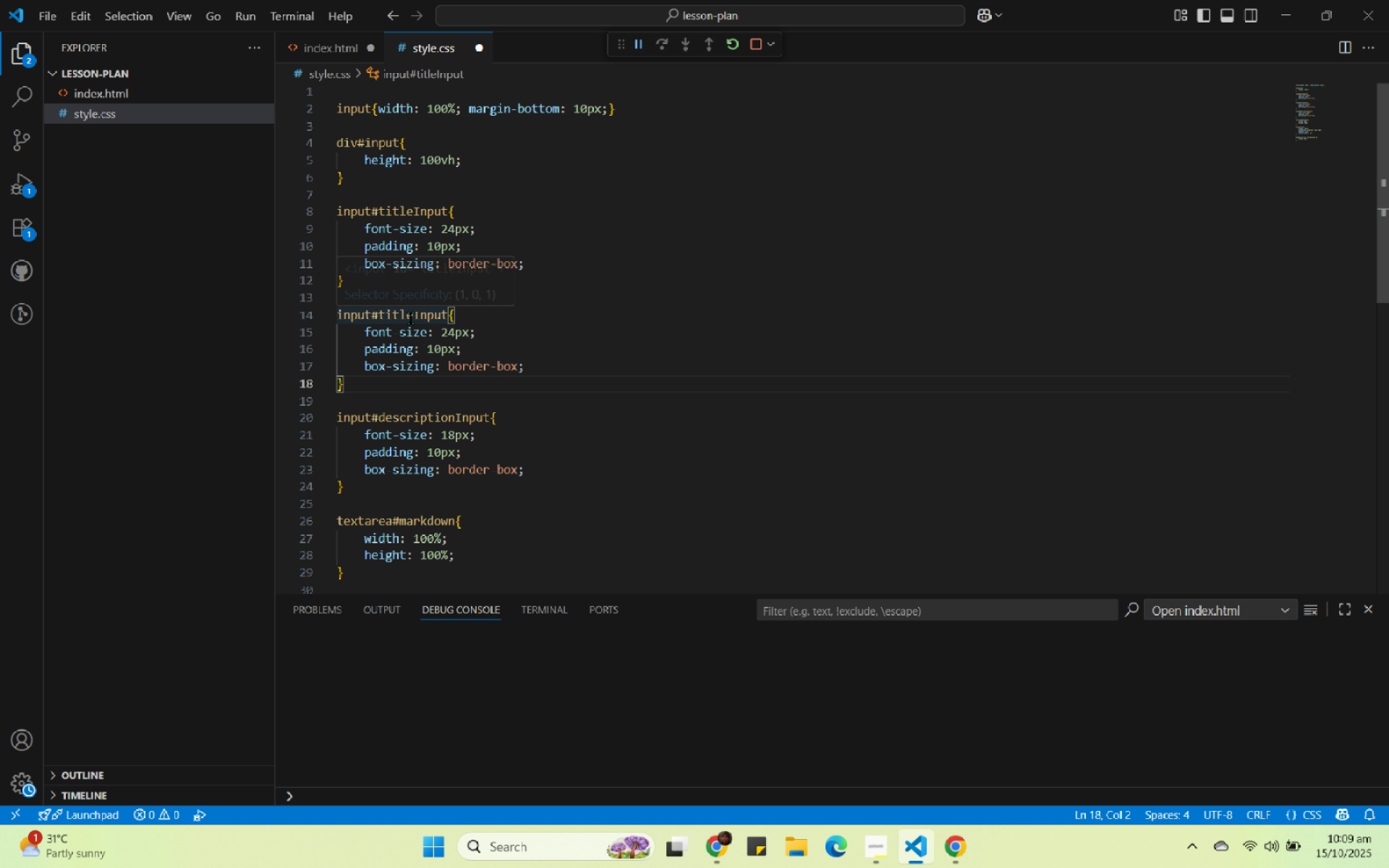 
left_click_drag(start_coordinate=[415, 317], to_coordinate=[449, 319])
 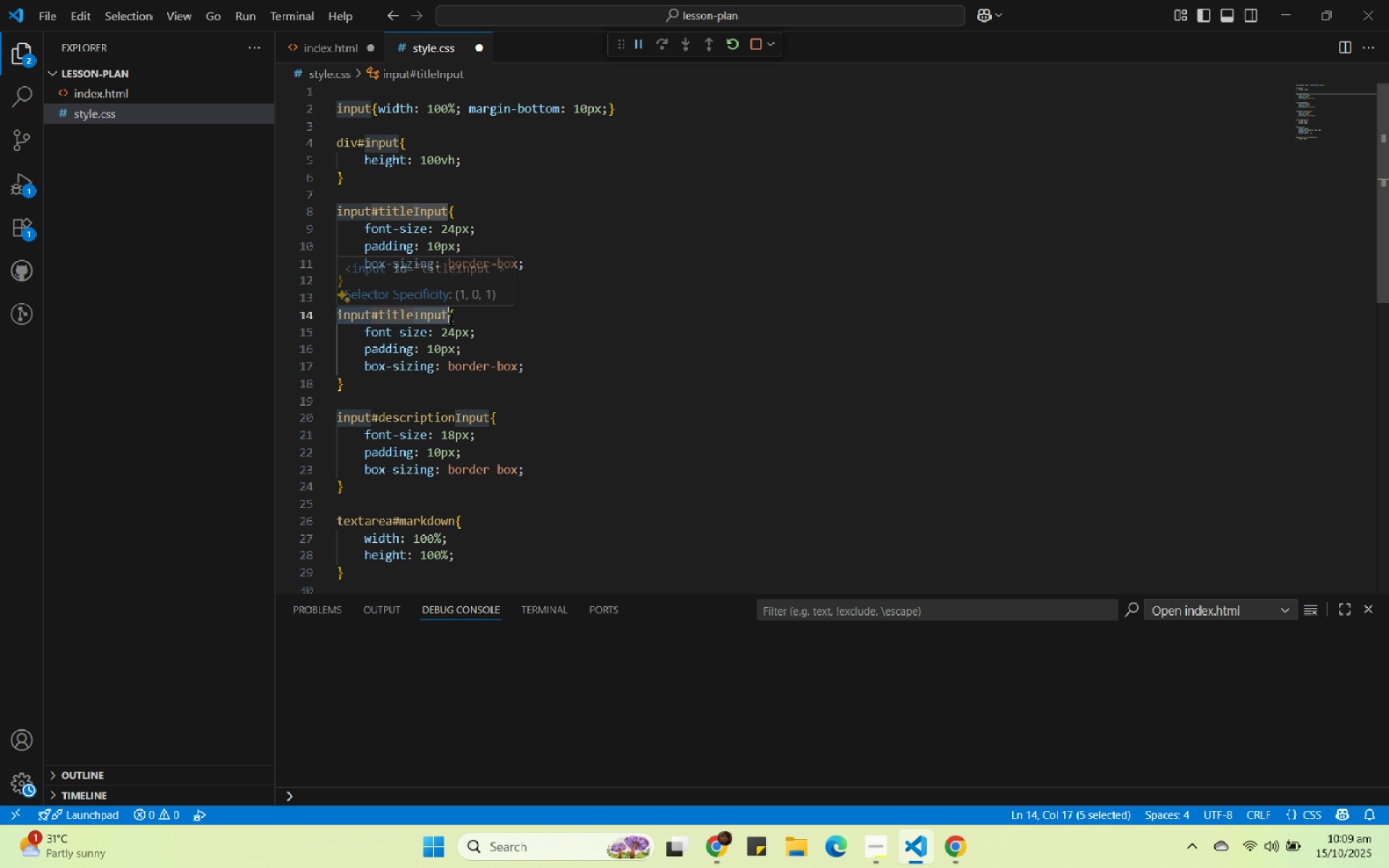 
key(Delete)
 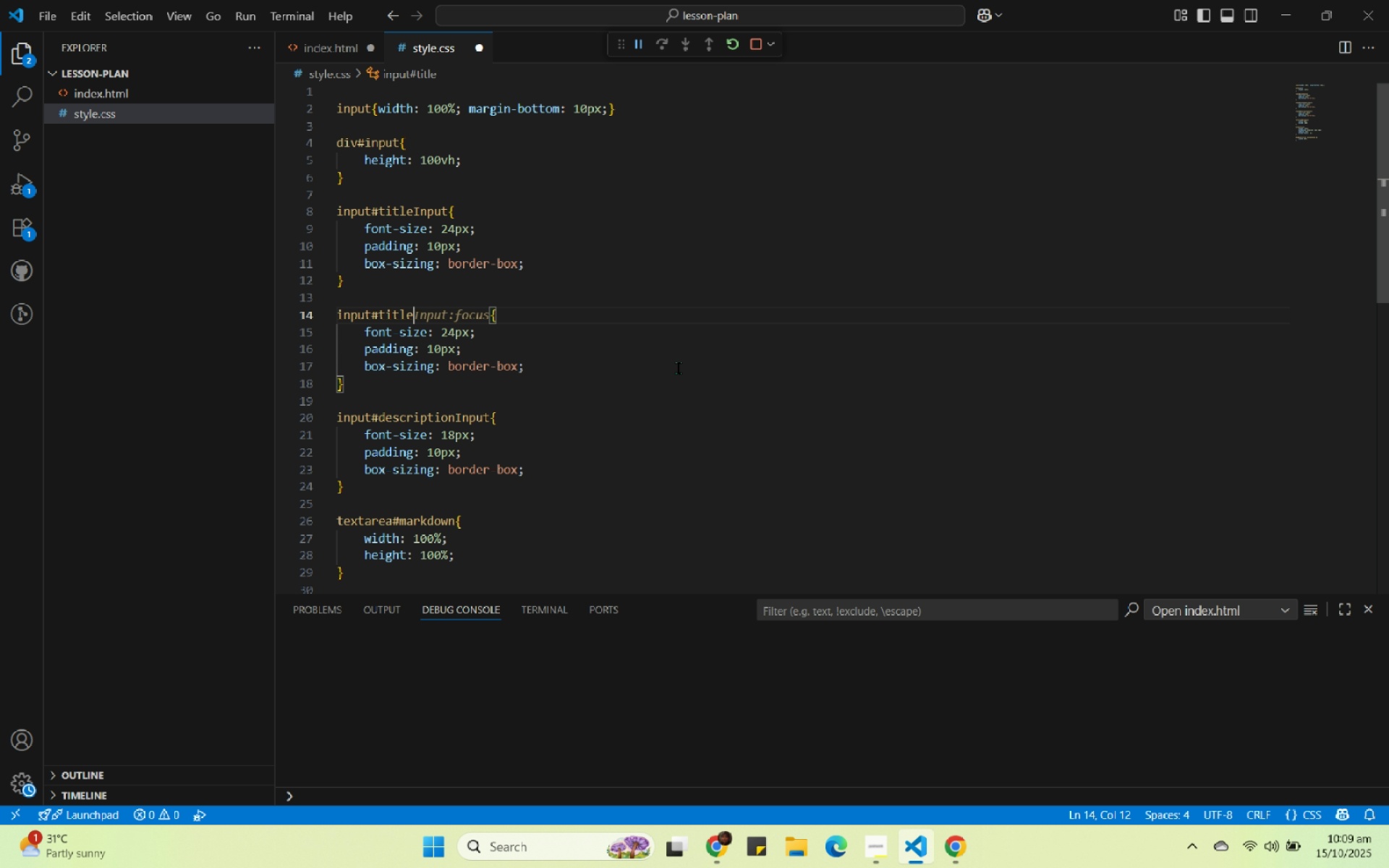 
left_click([678, 363])
 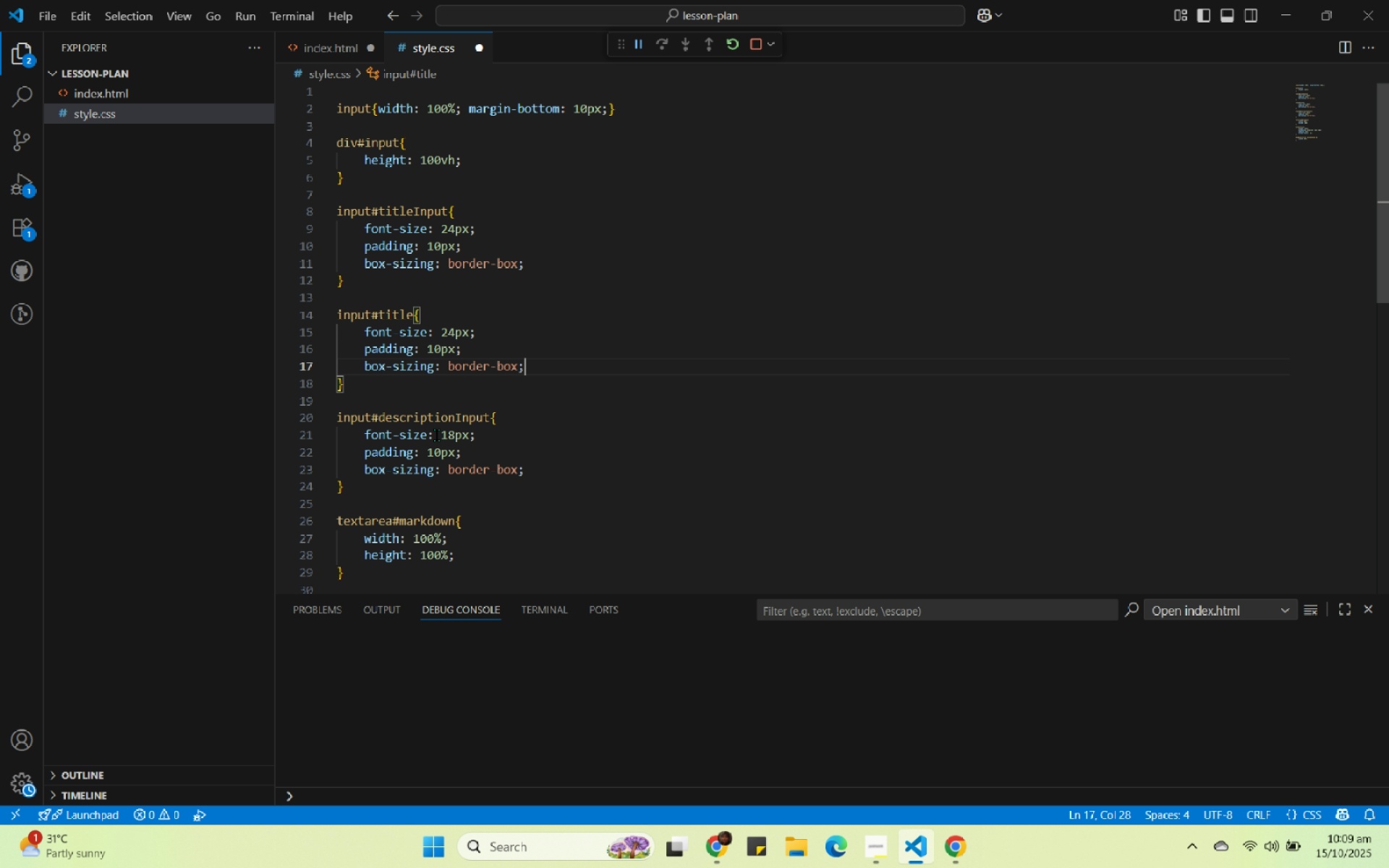 
left_click_drag(start_coordinate=[360, 488], to_coordinate=[326, 421])
 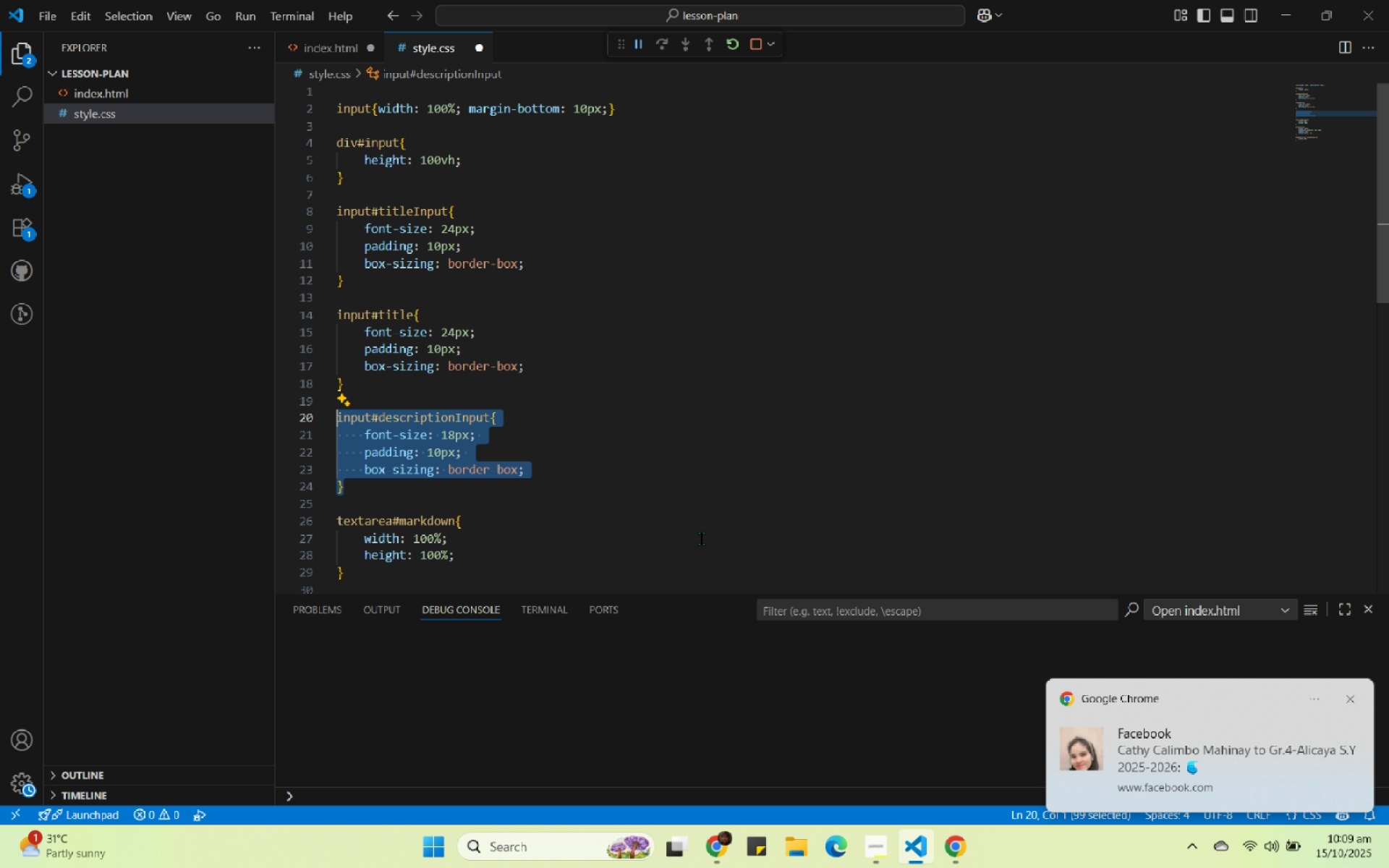 
key(Control+C)
 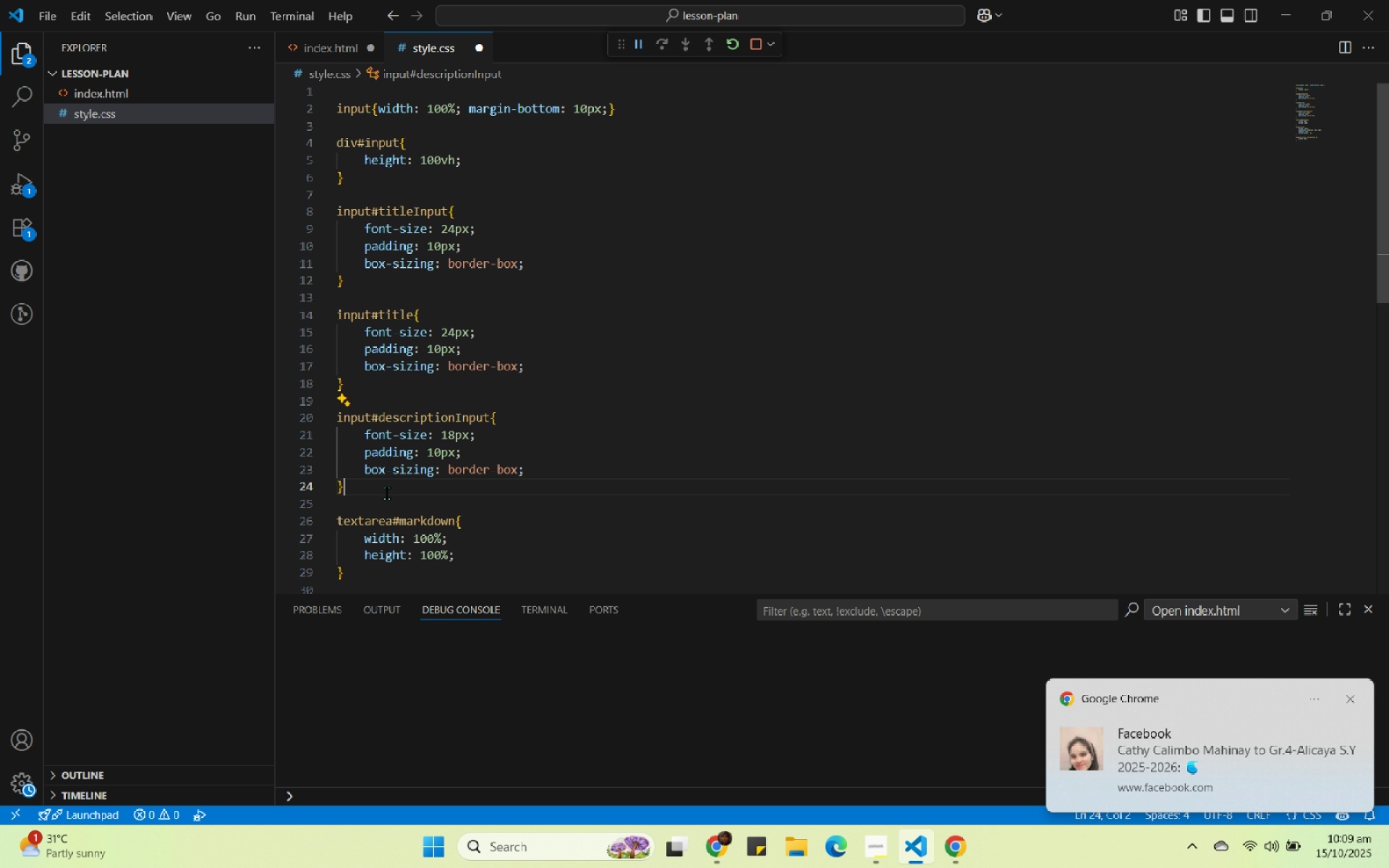 
left_click([387, 493])
 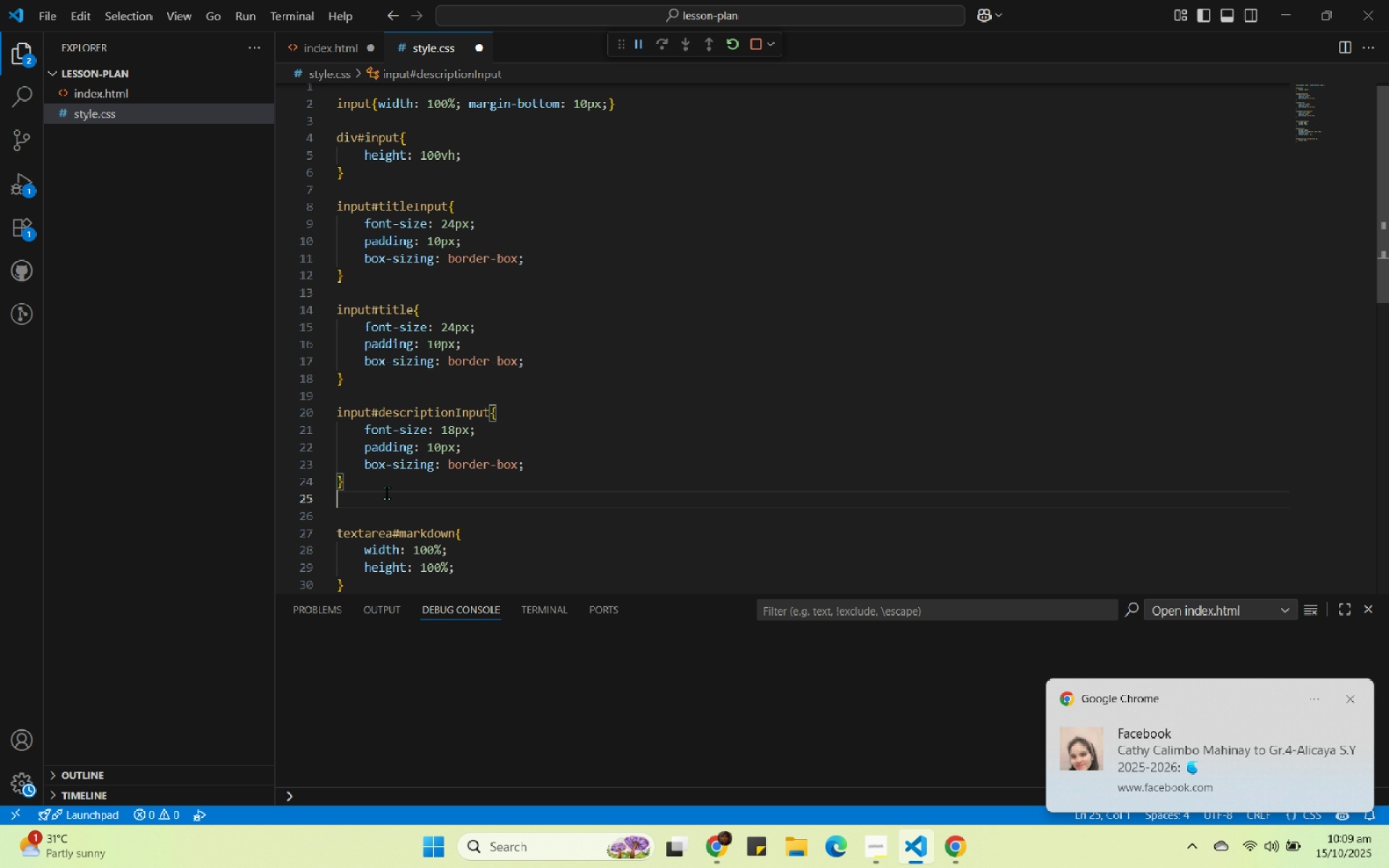 
key(Control+Enter)
 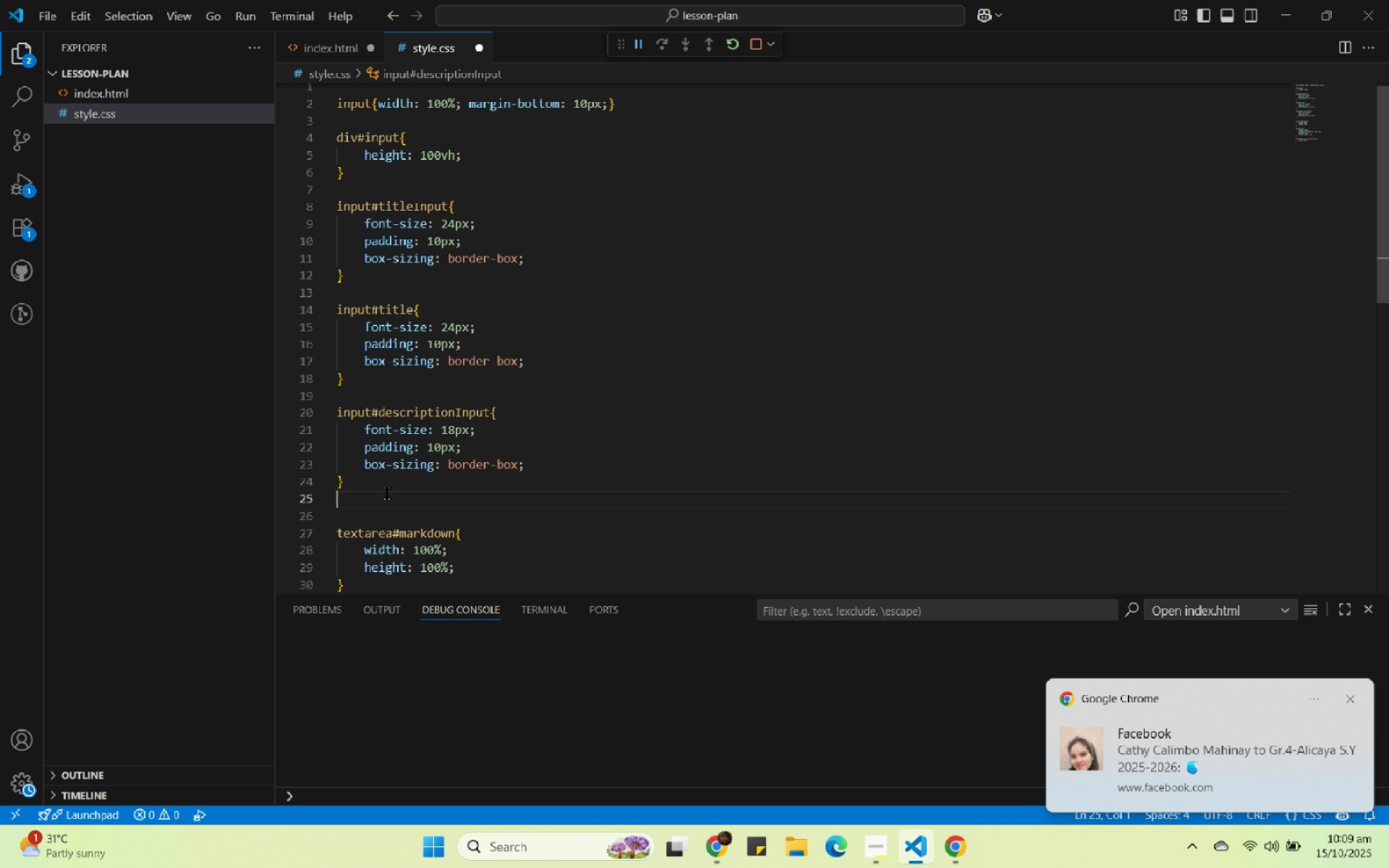 
key(Enter)
 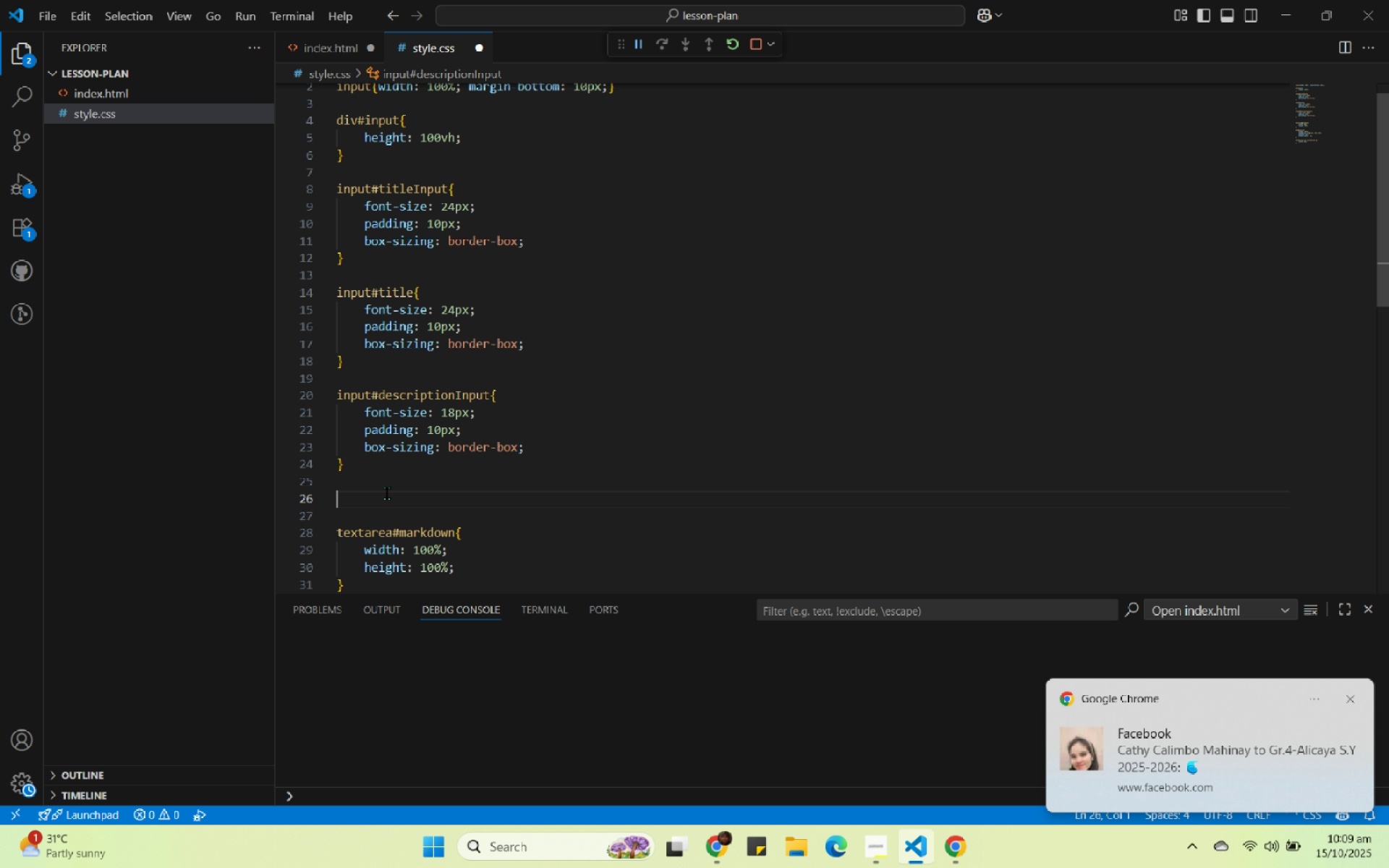 
key(Control+V)
 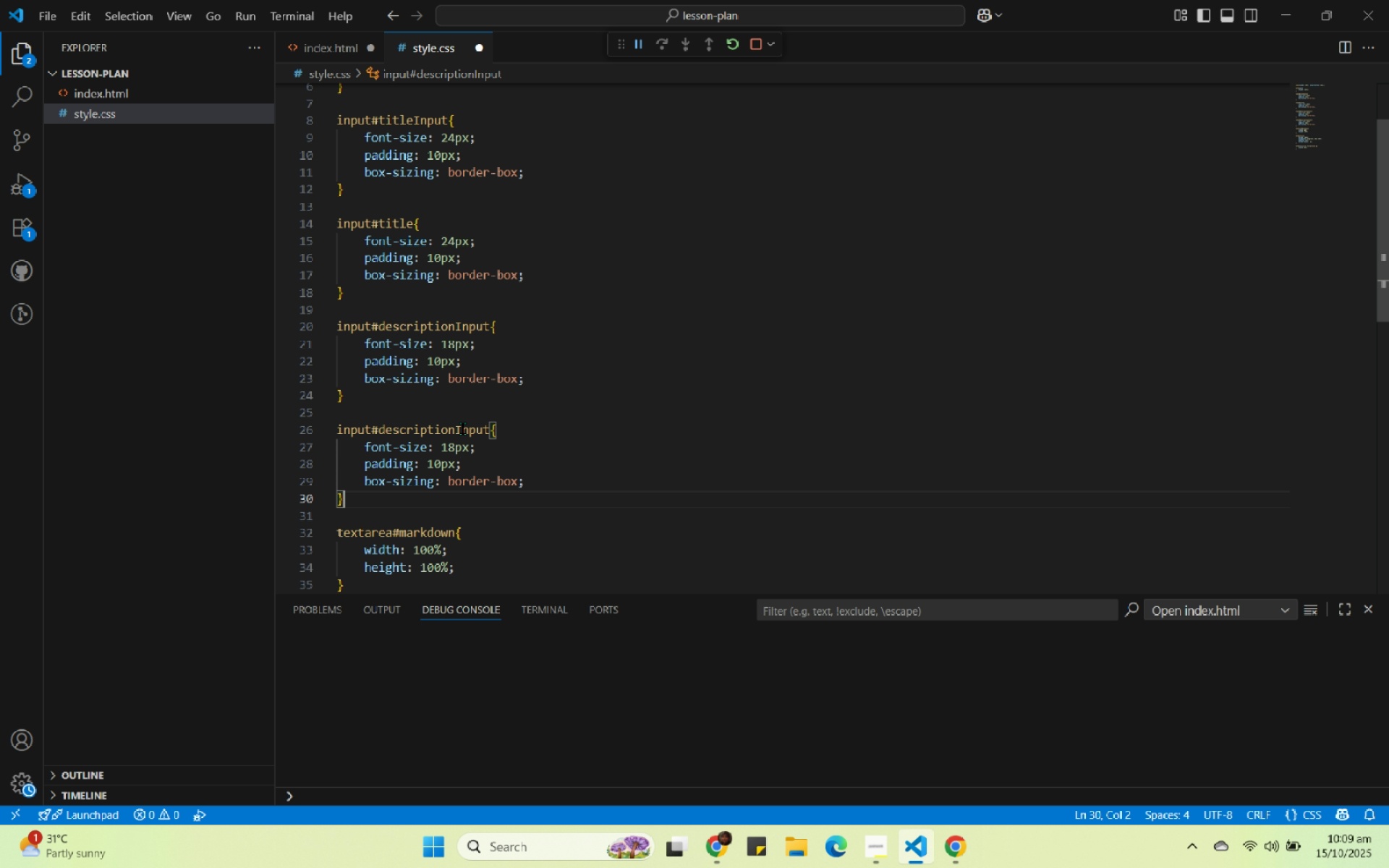 
left_click_drag(start_coordinate=[454, 429], to_coordinate=[491, 433])
 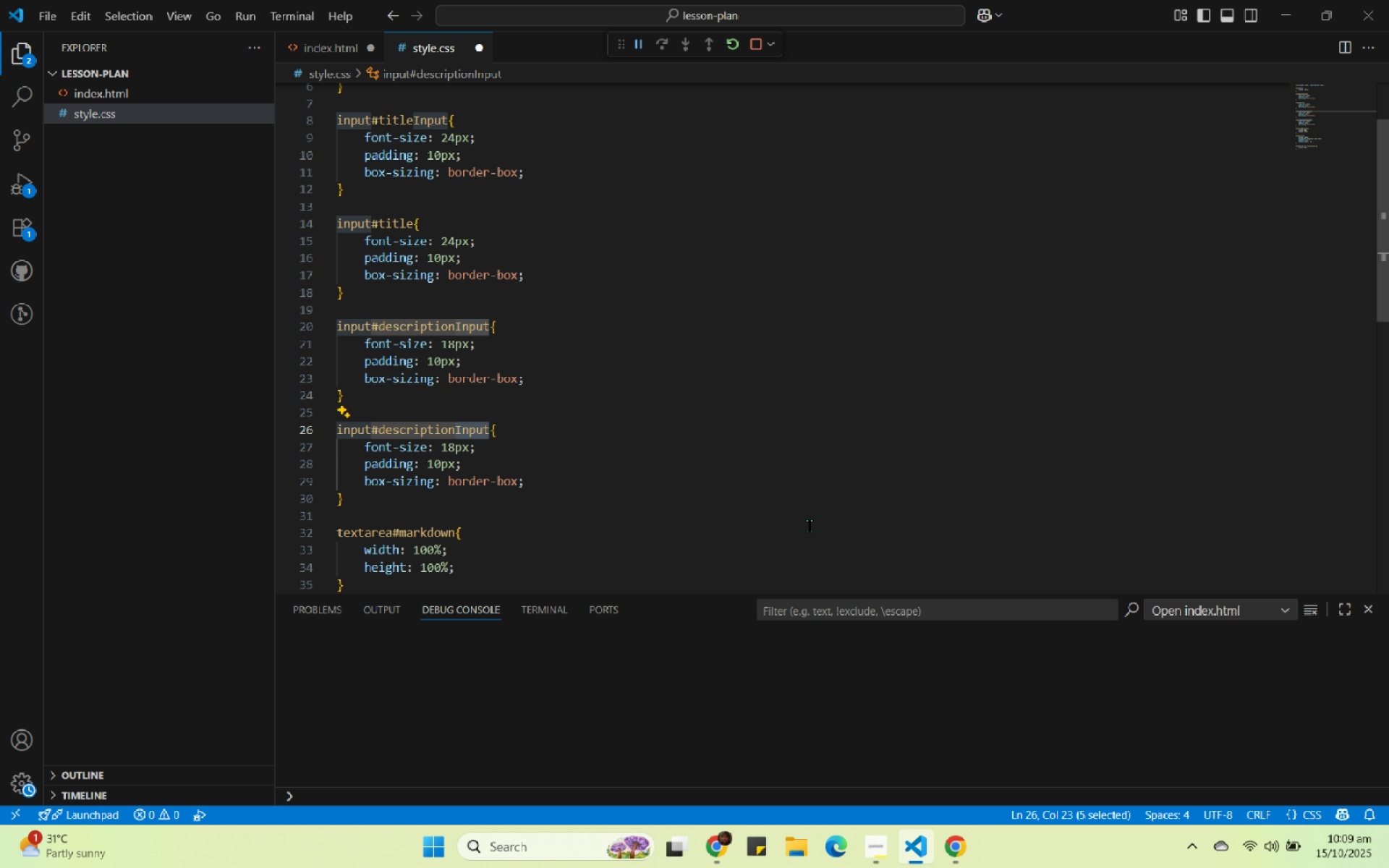 
key(Delete)
 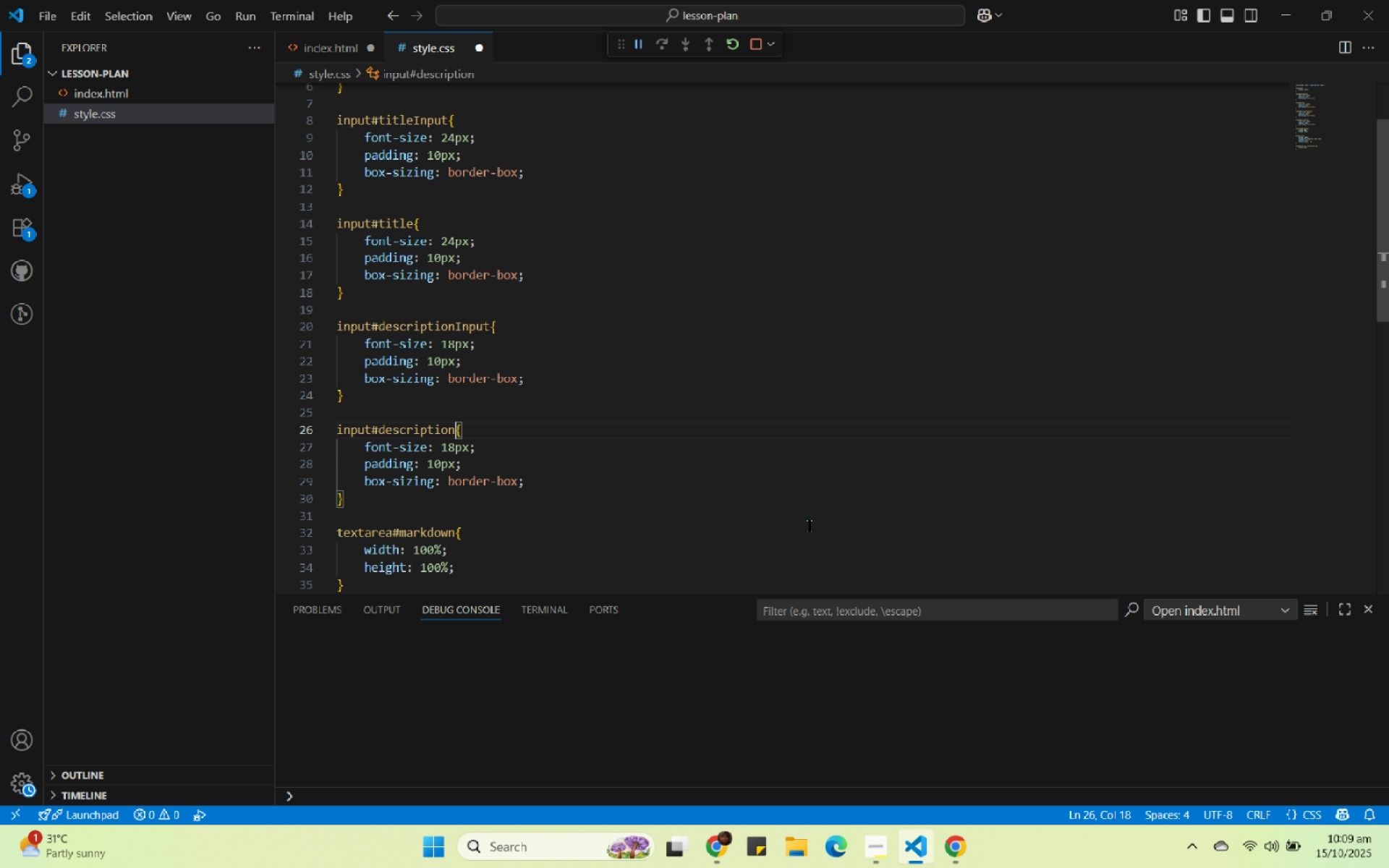 
hold_key(key=ControlLeft, duration=1.53)
 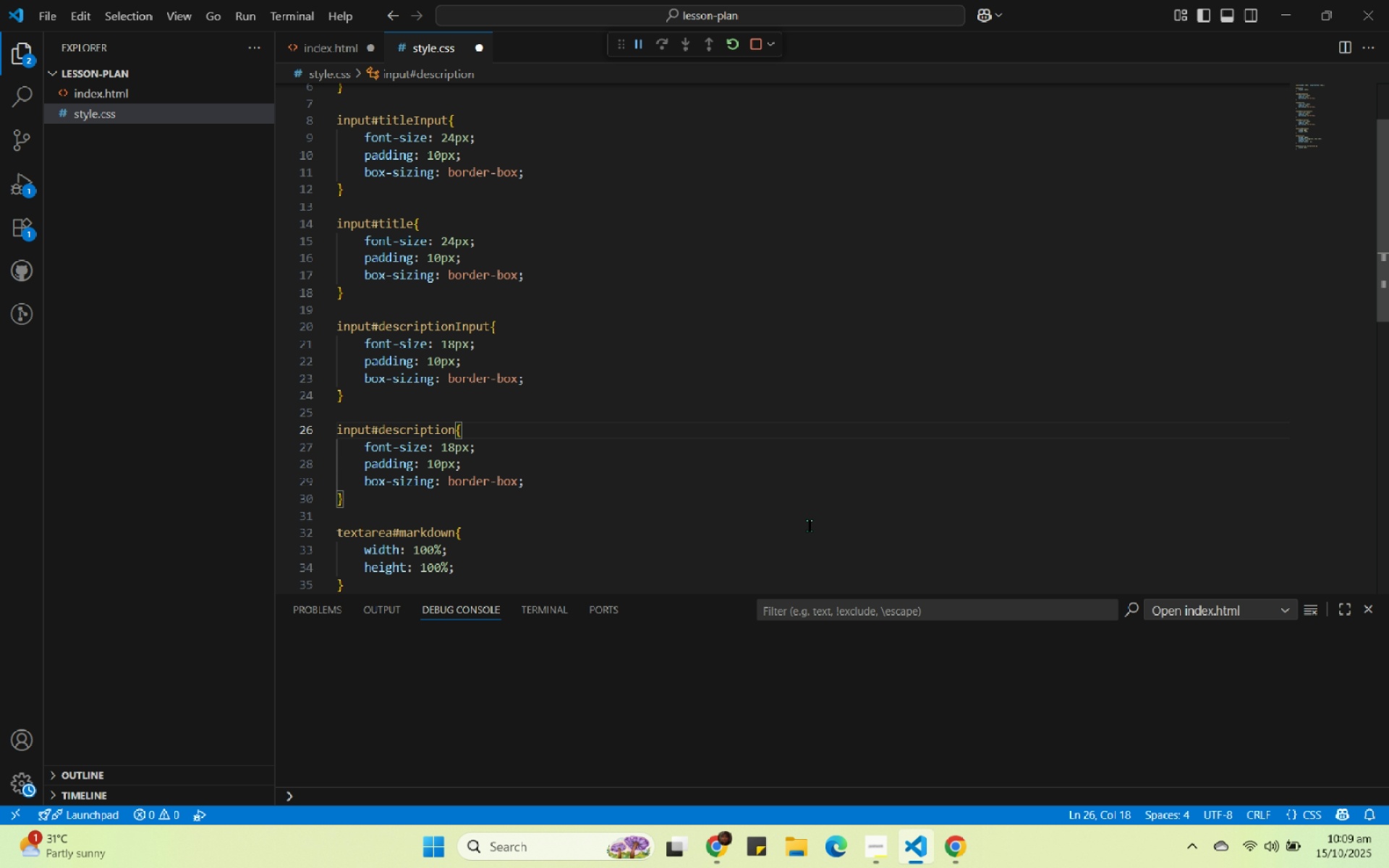 
hold_key(key=ControlLeft, duration=1.51)
 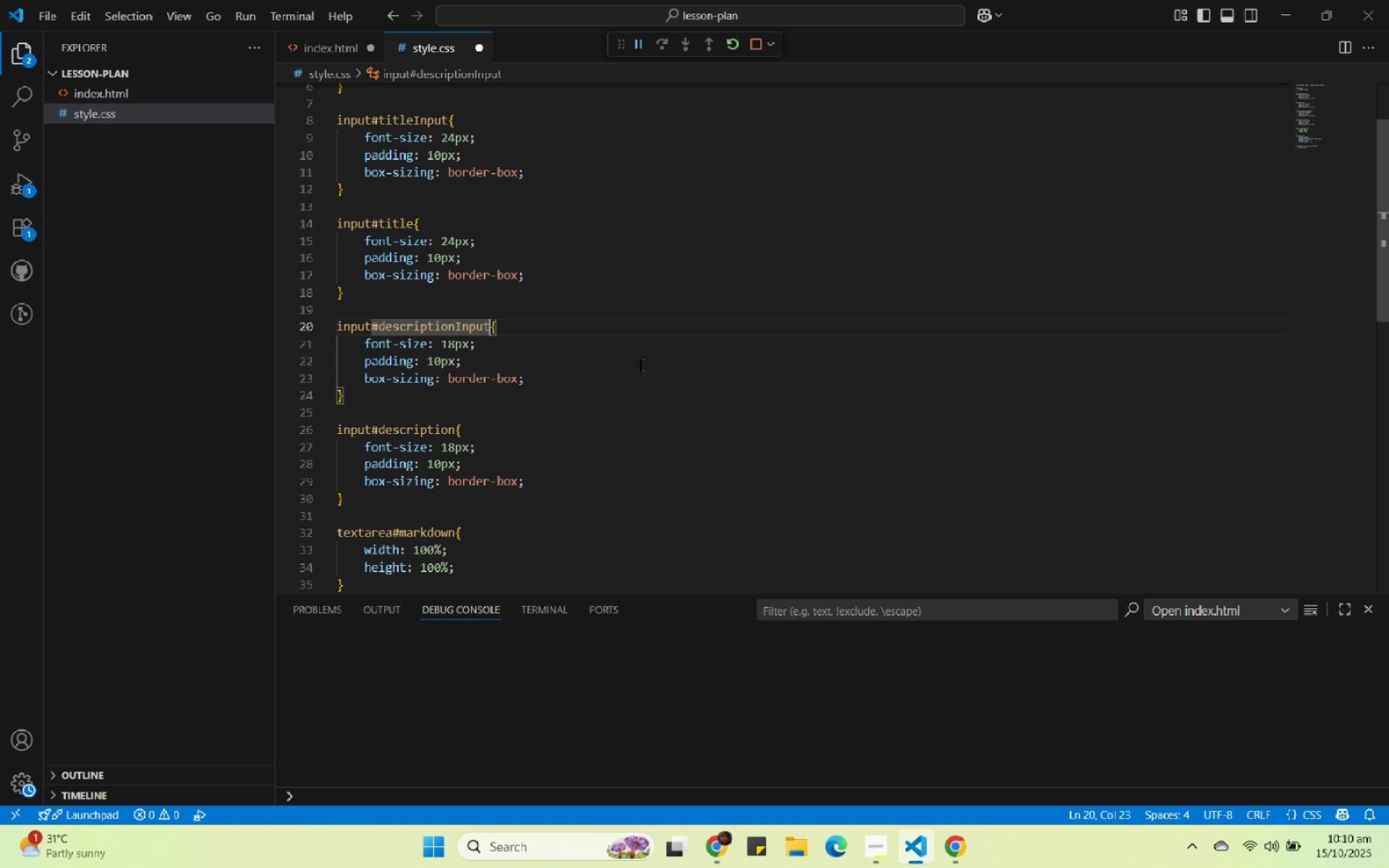 
key(Control+Comma)
 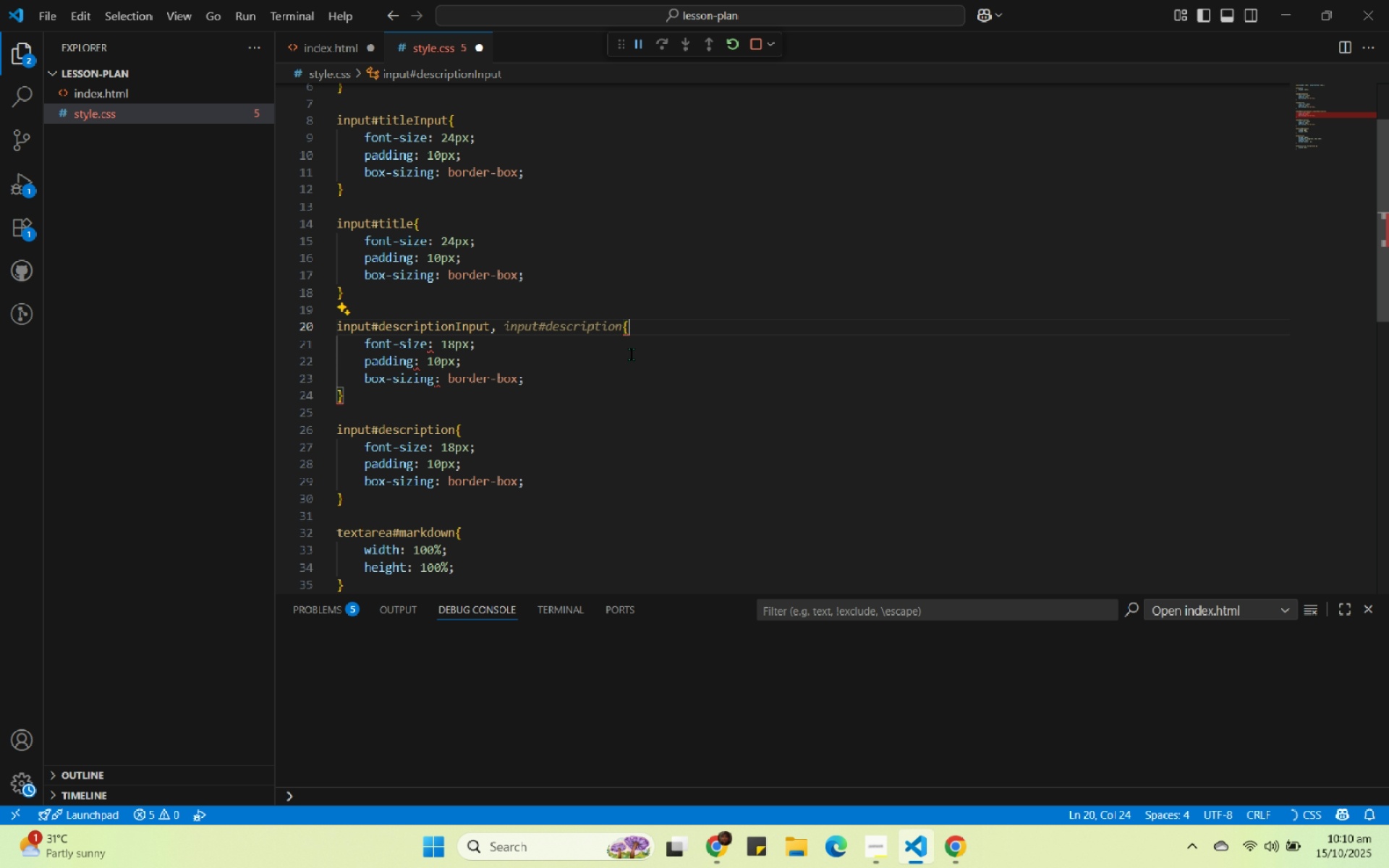 
key(Space)
 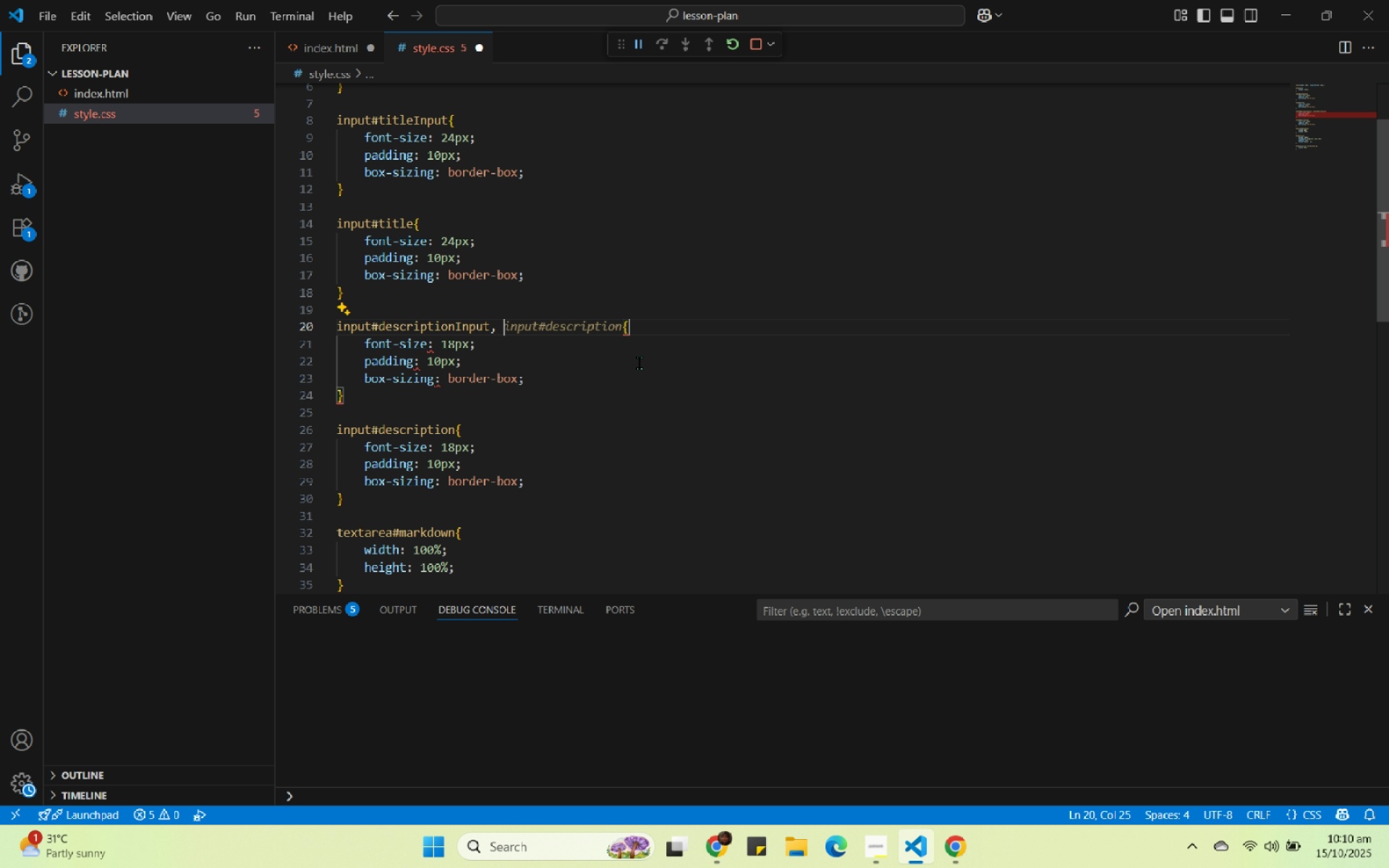 
key(Tab)
 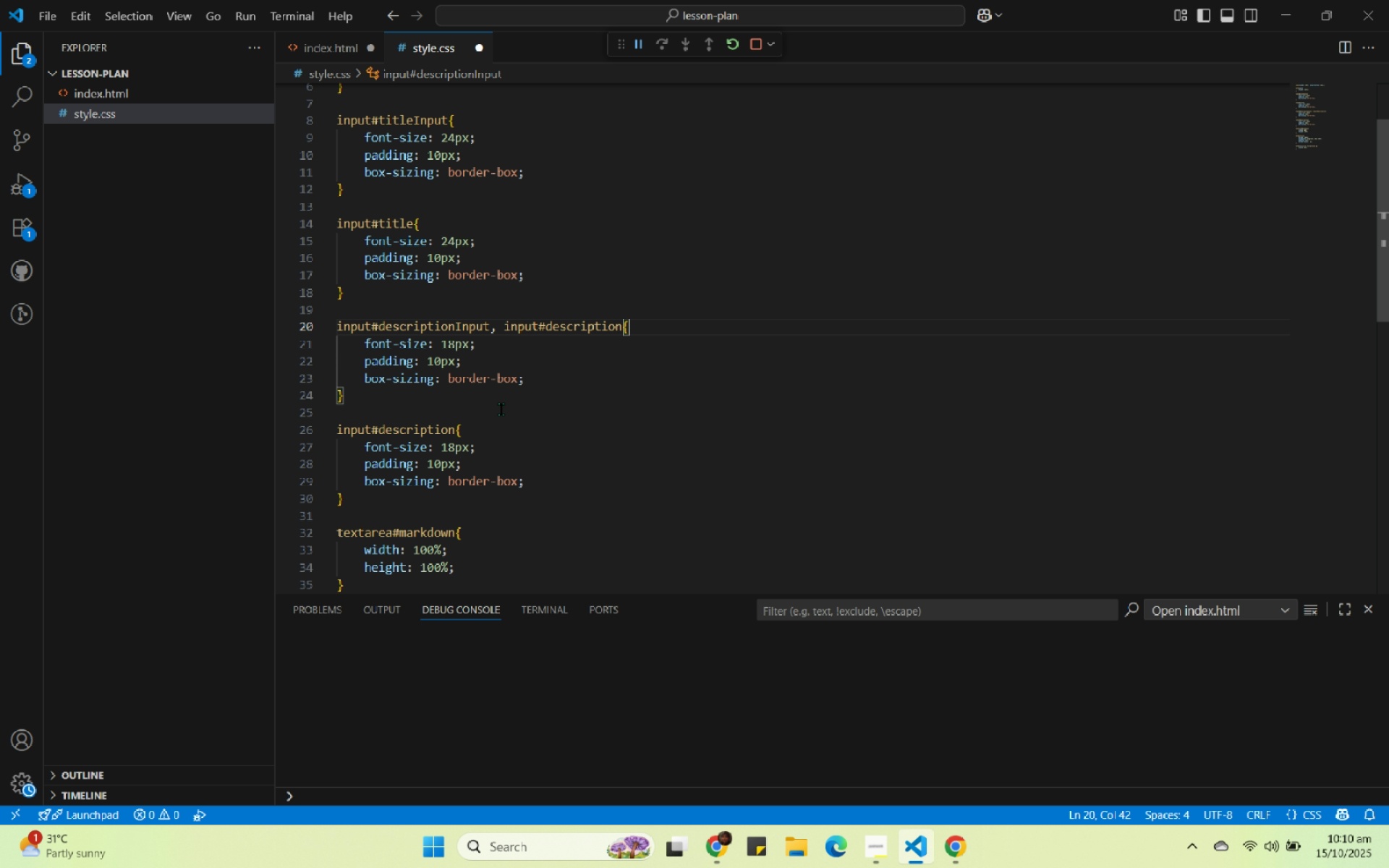 
left_click_drag(start_coordinate=[501, 409], to_coordinate=[554, 495])
 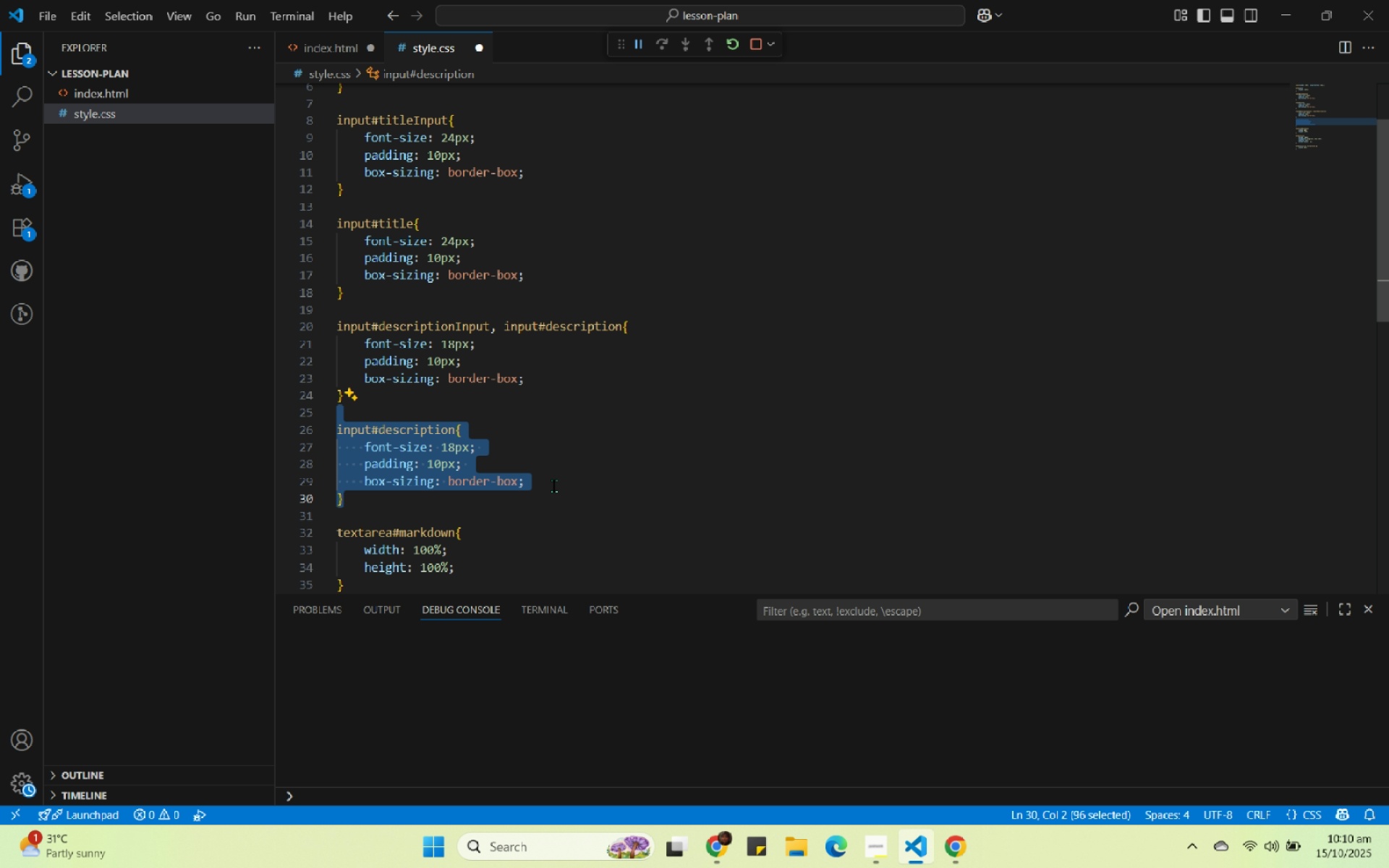 
key(Delete)
 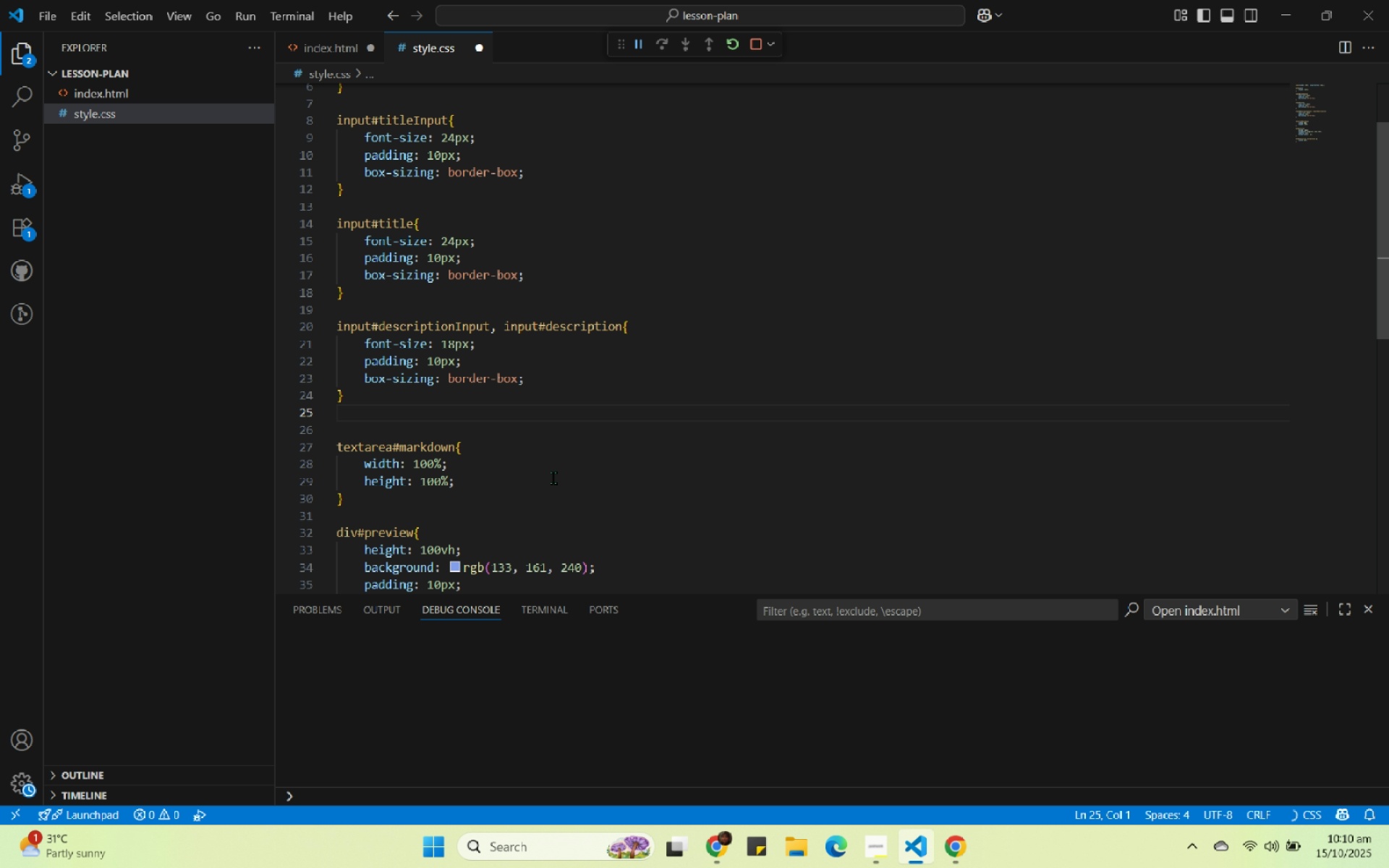 
key(Delete)
 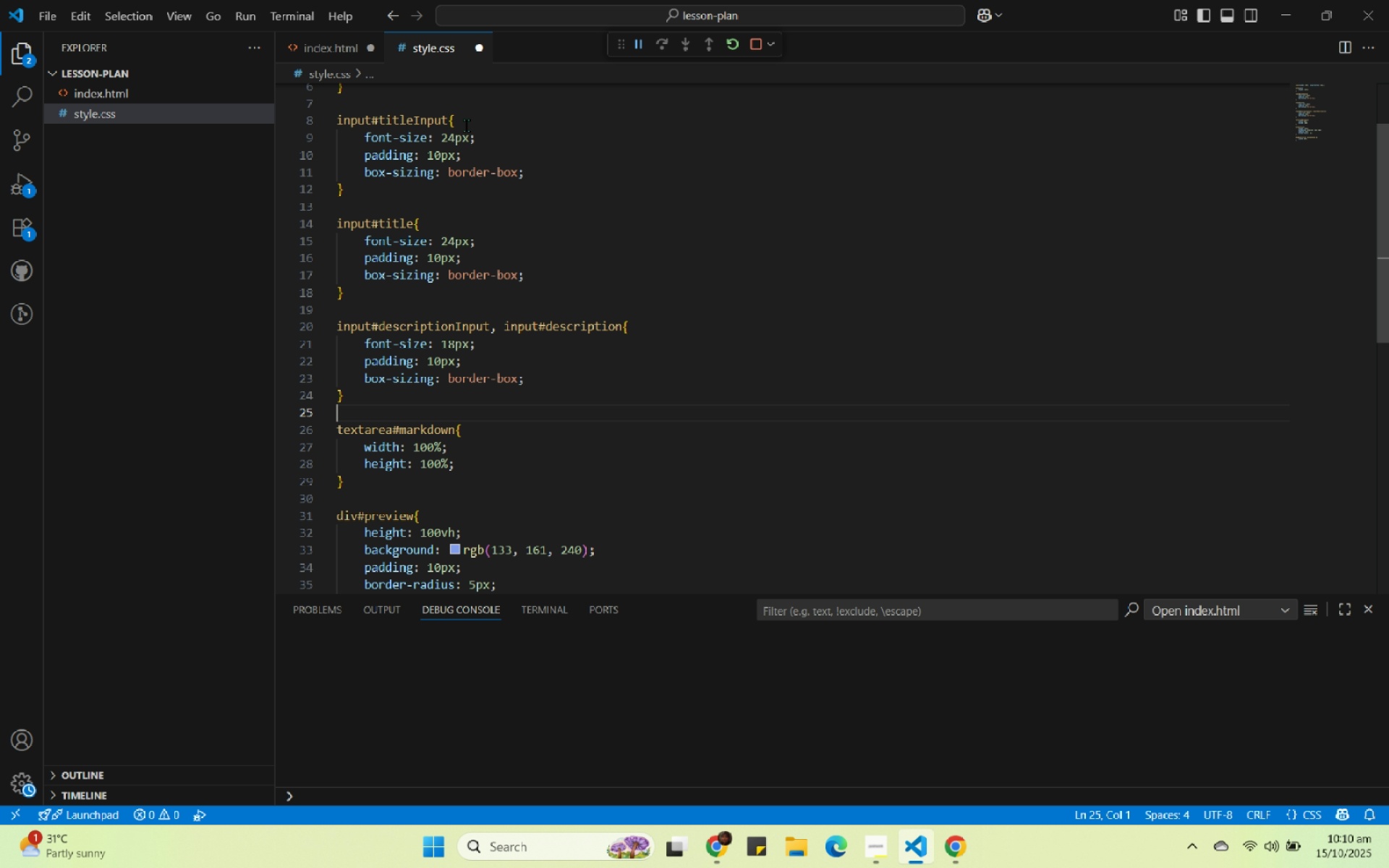 
left_click([451, 120])
 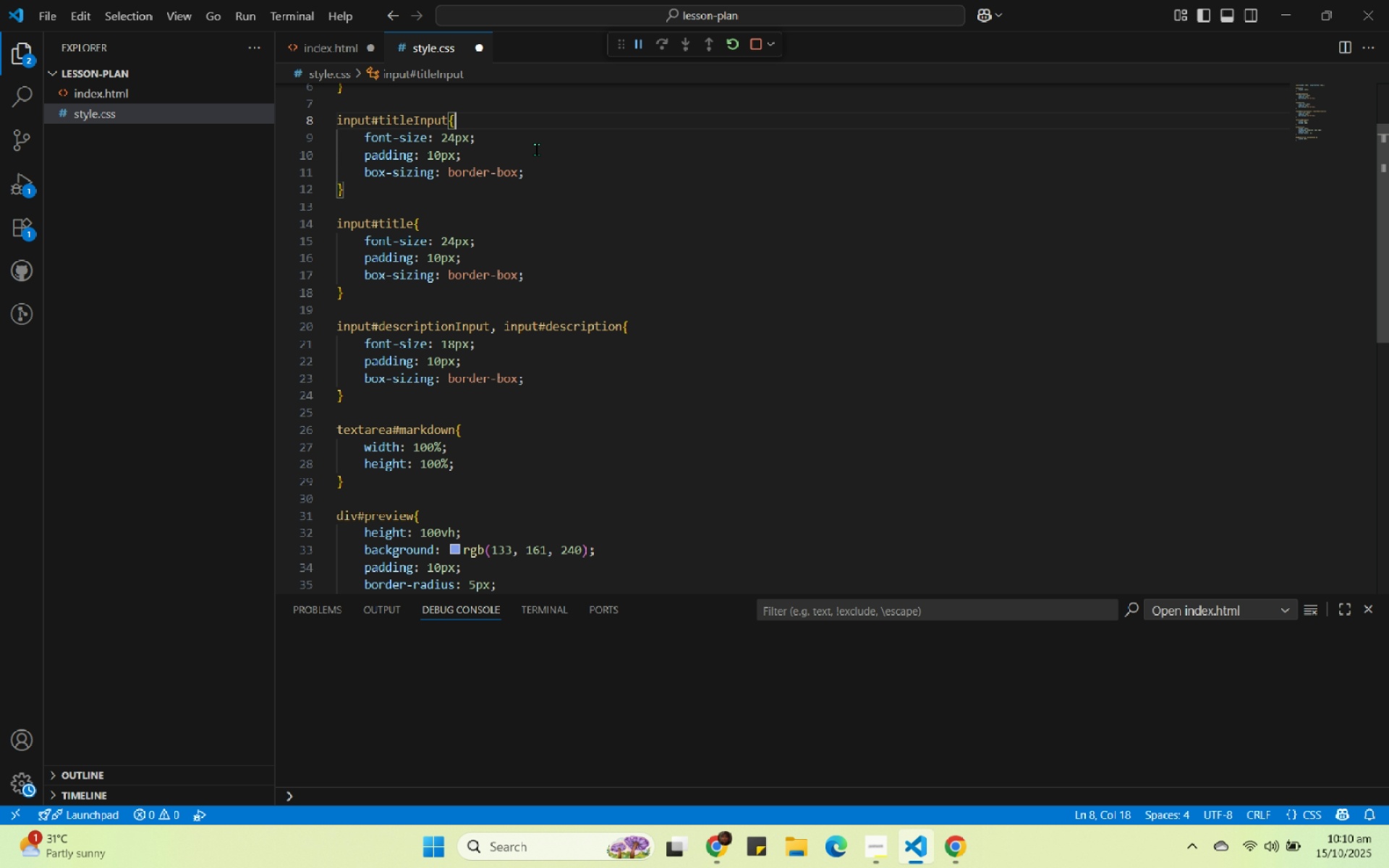 
key(ArrowLeft)
 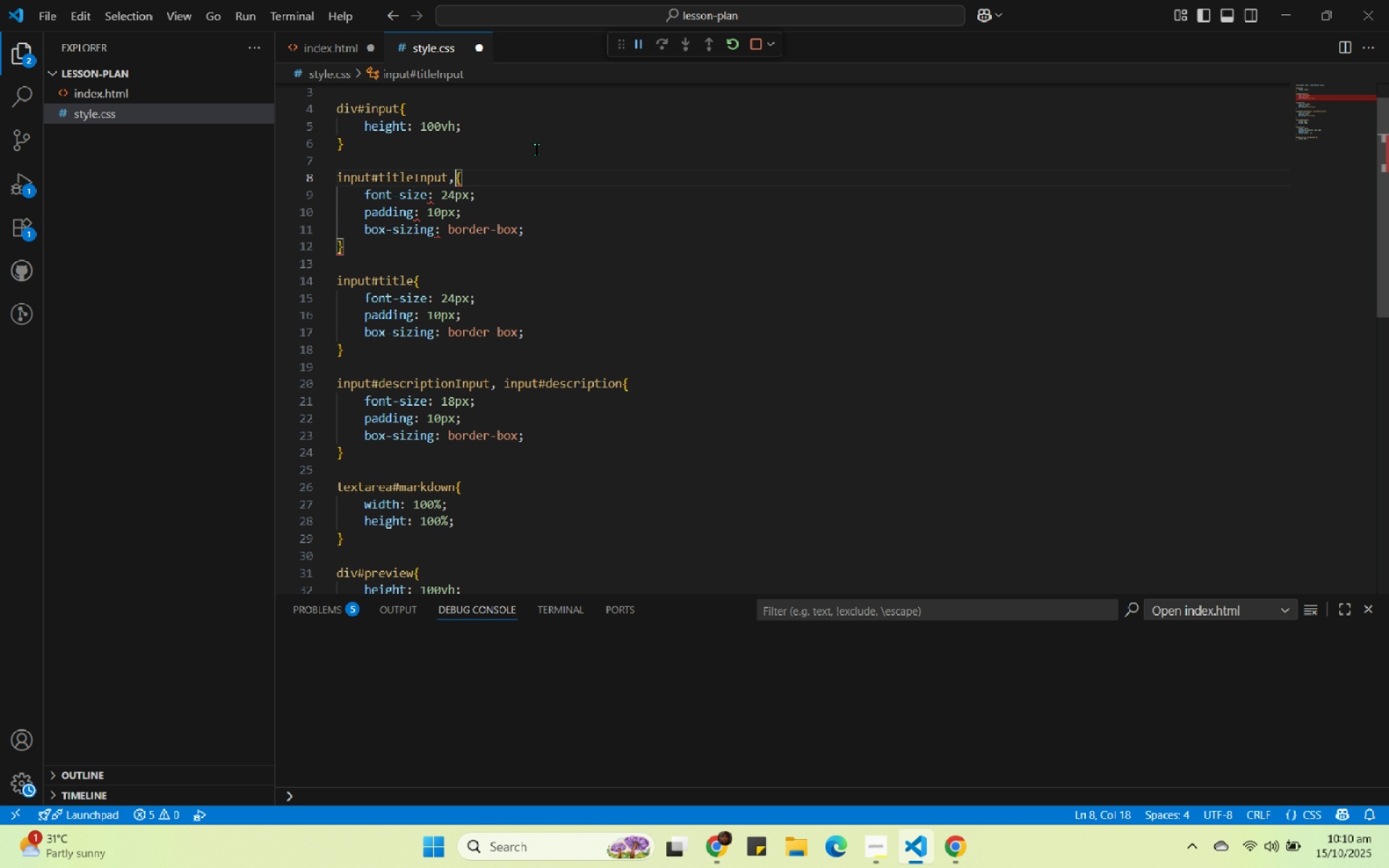 
key(Comma)
 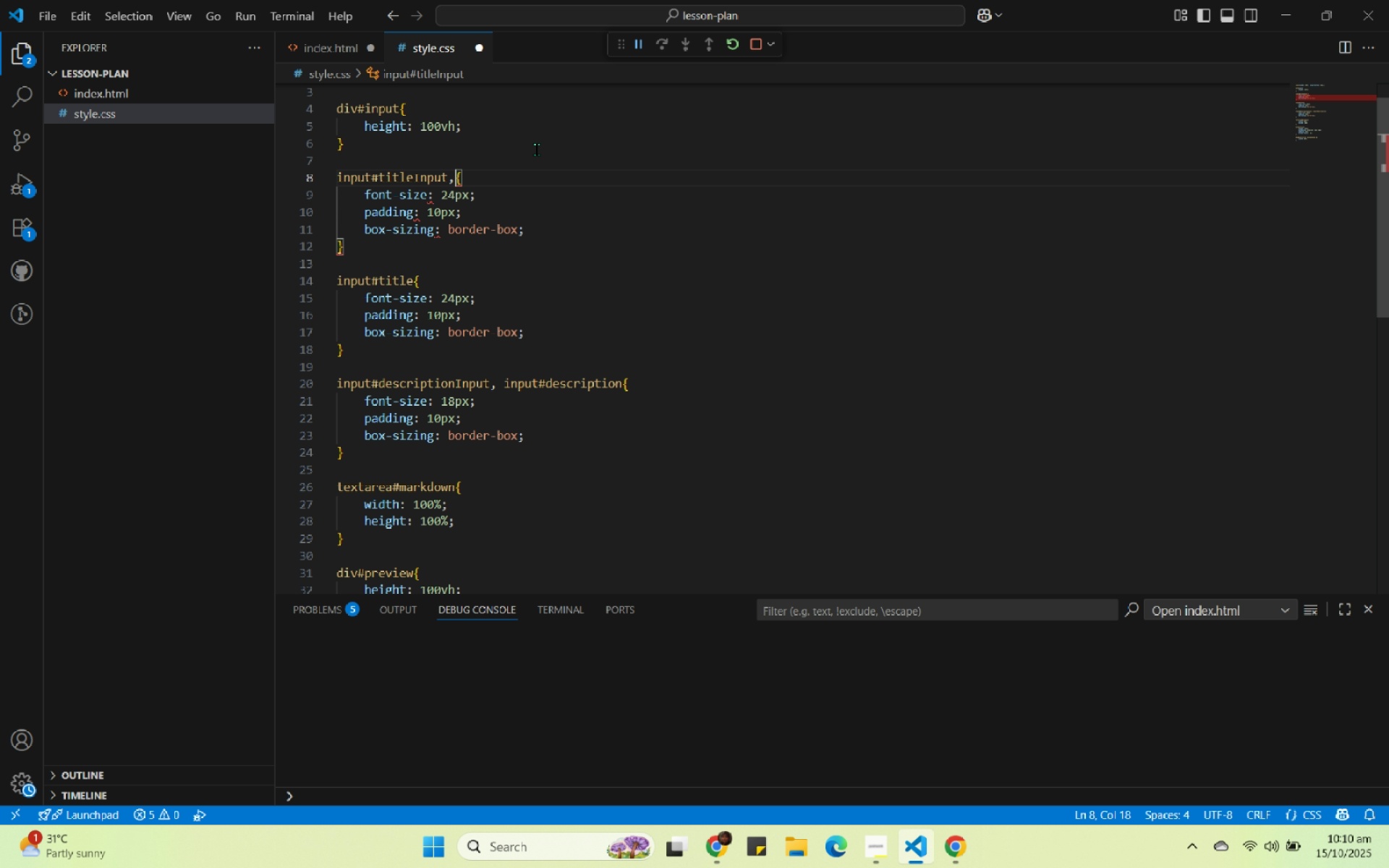 
key(Space)
 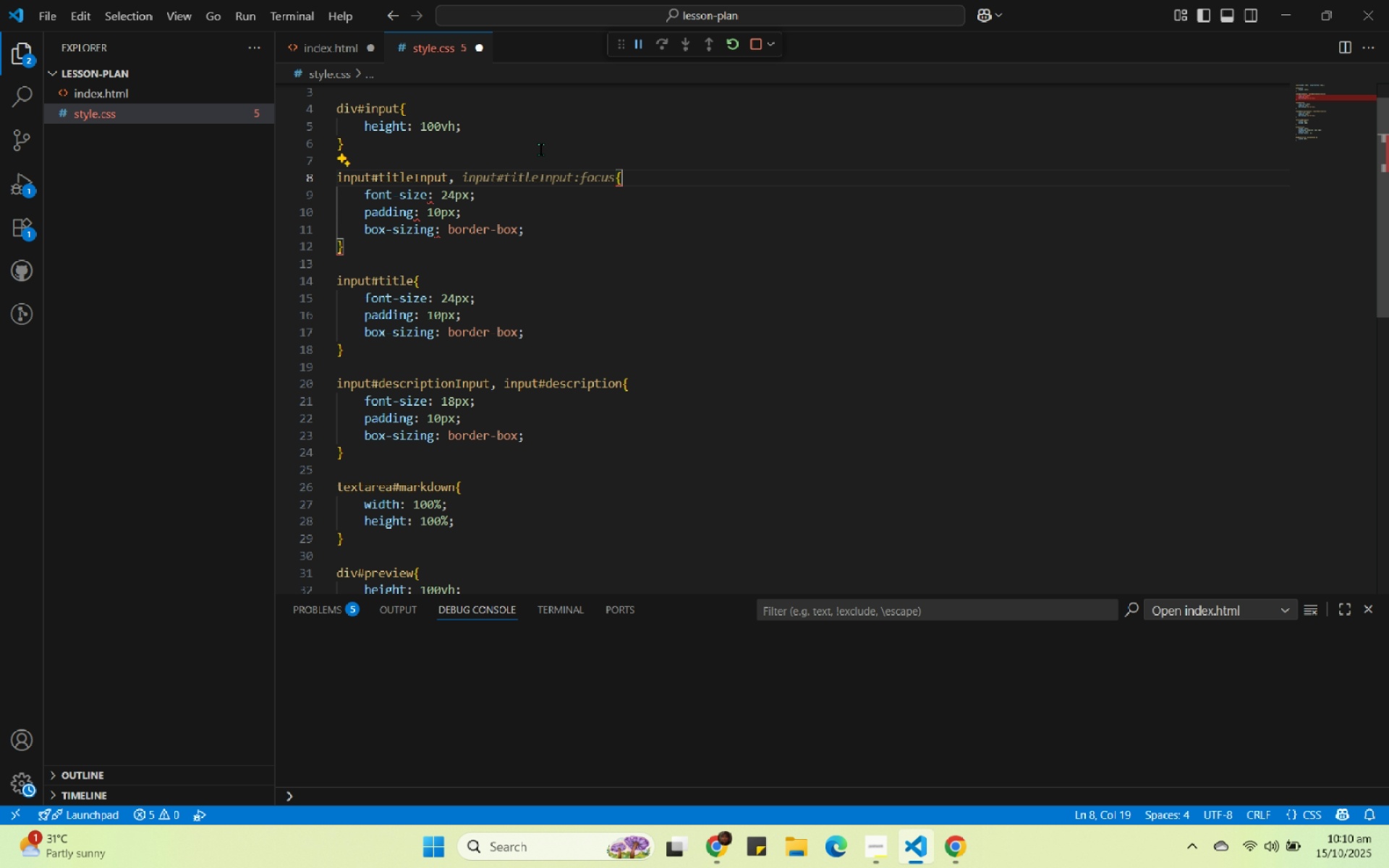 
key(Tab)
 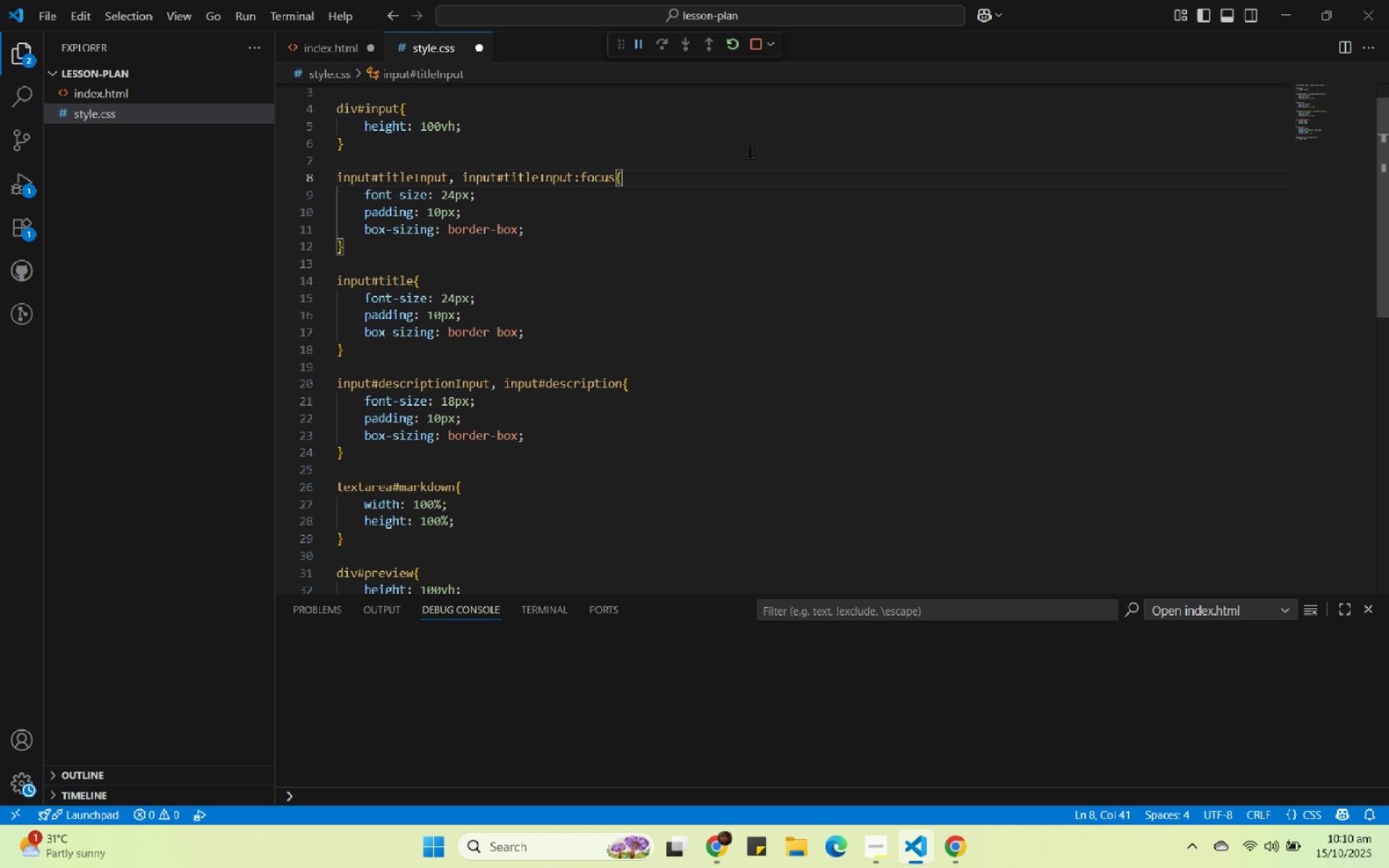 
key(Backspace)
 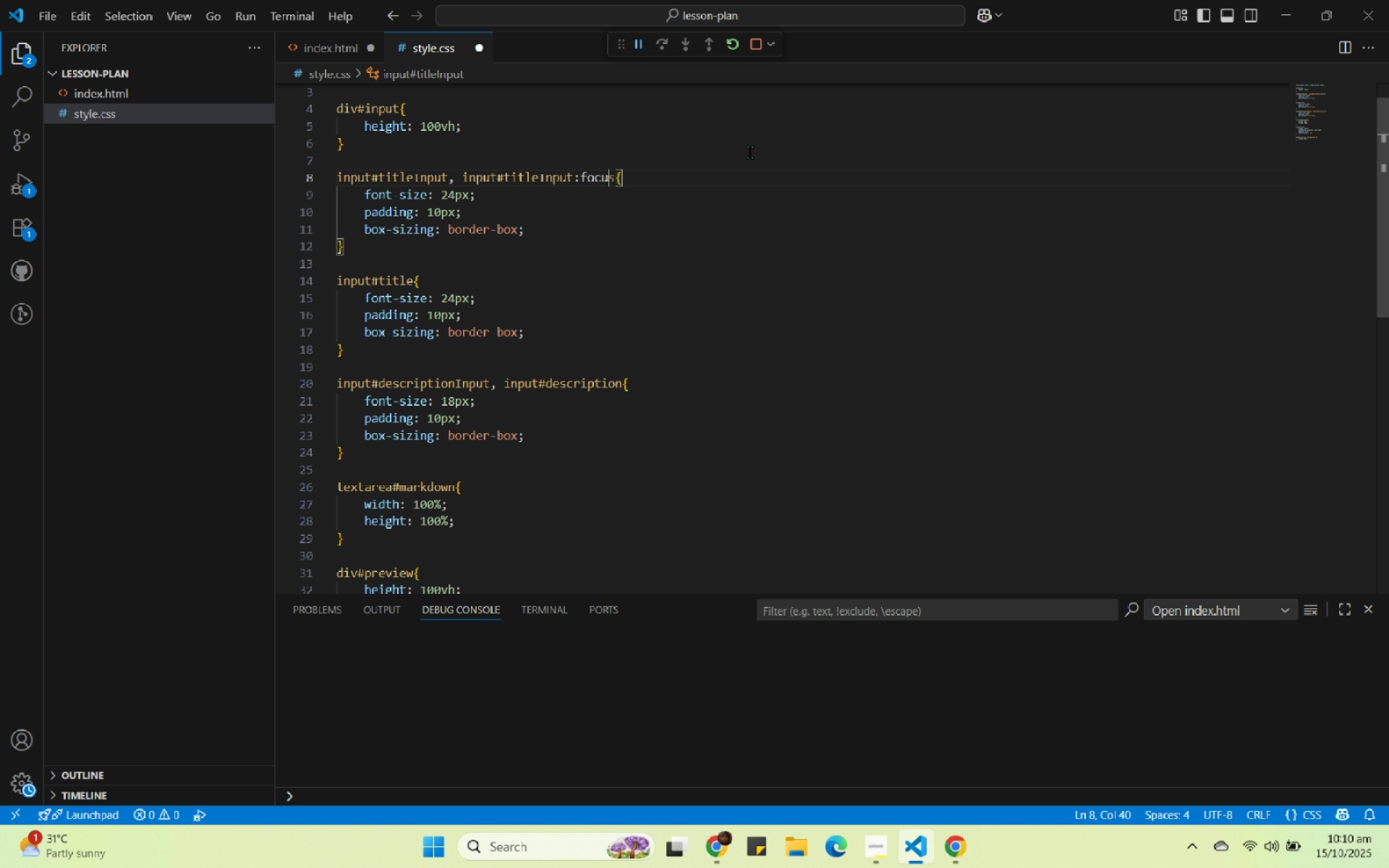 
key(Backspace)
 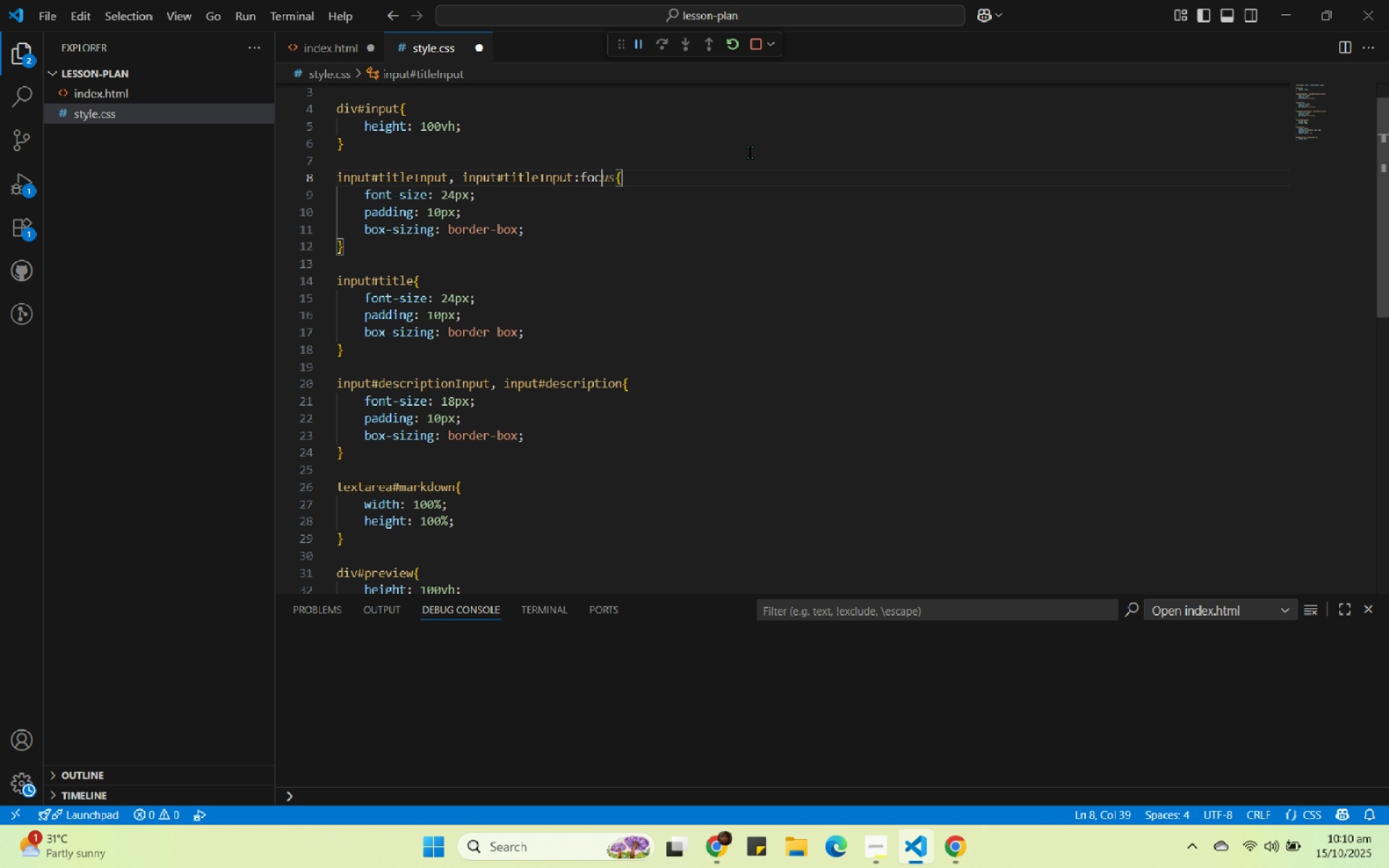 
key(Backspace)
 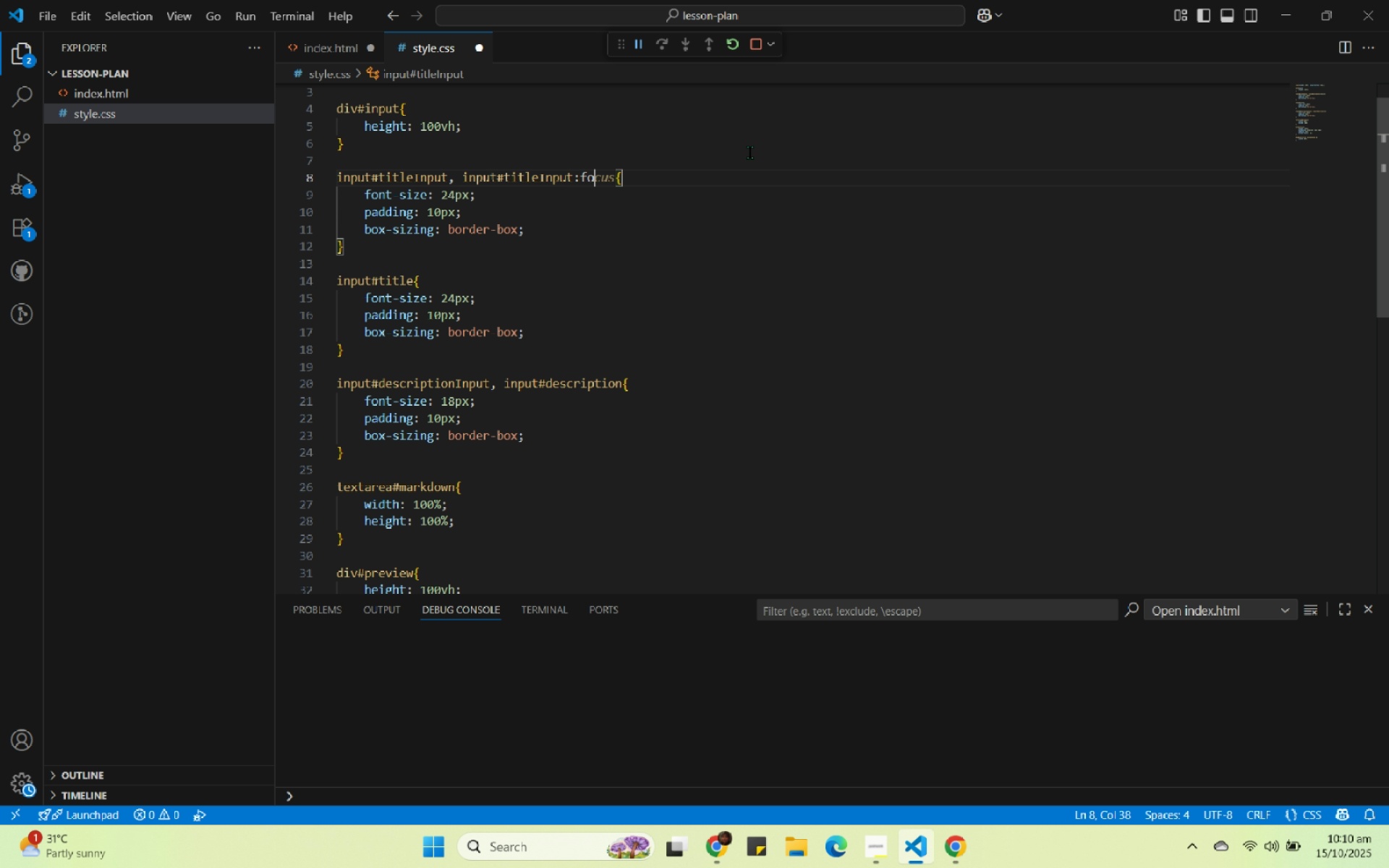 
key(Backspace)
 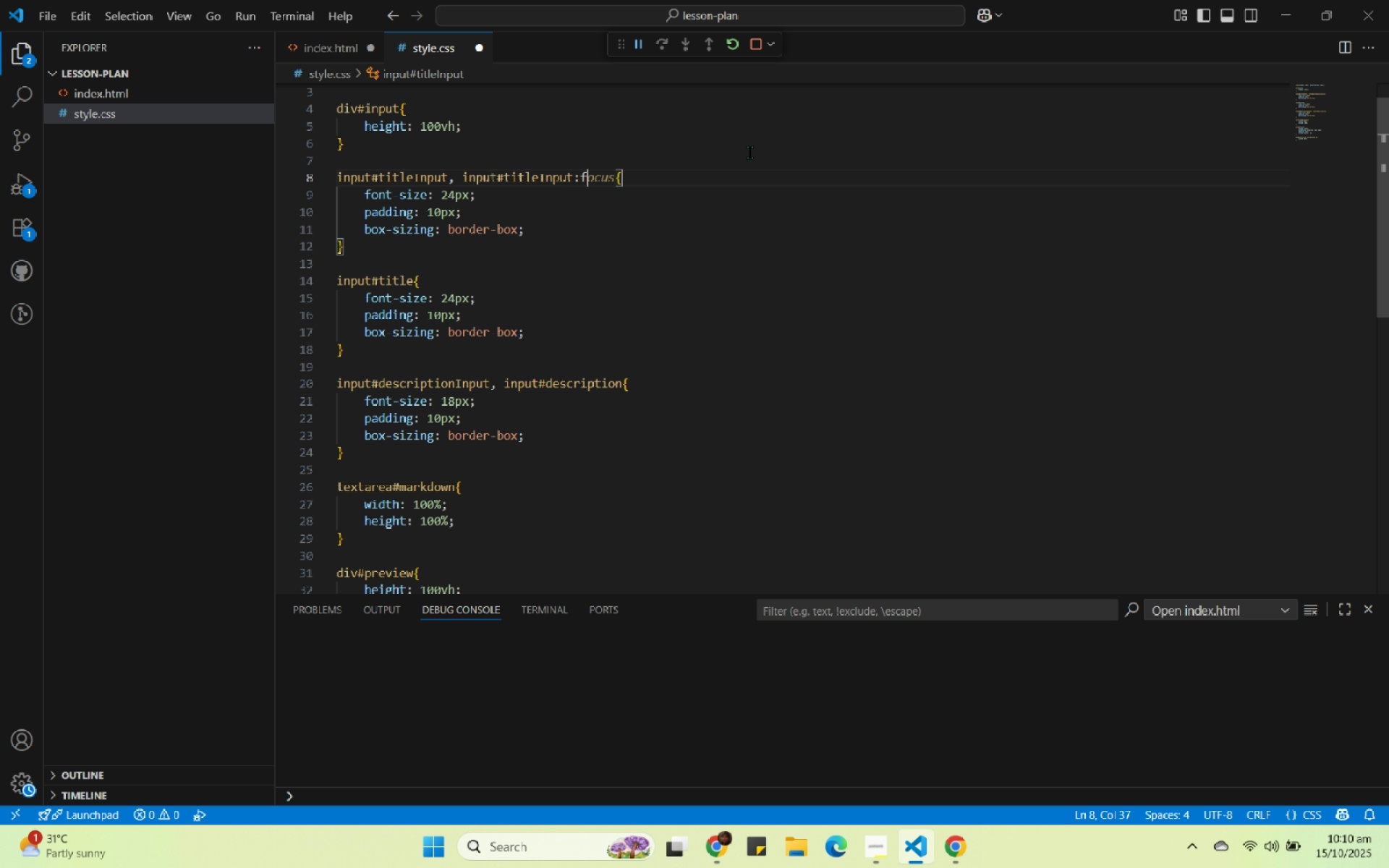 
key(Backspace)
 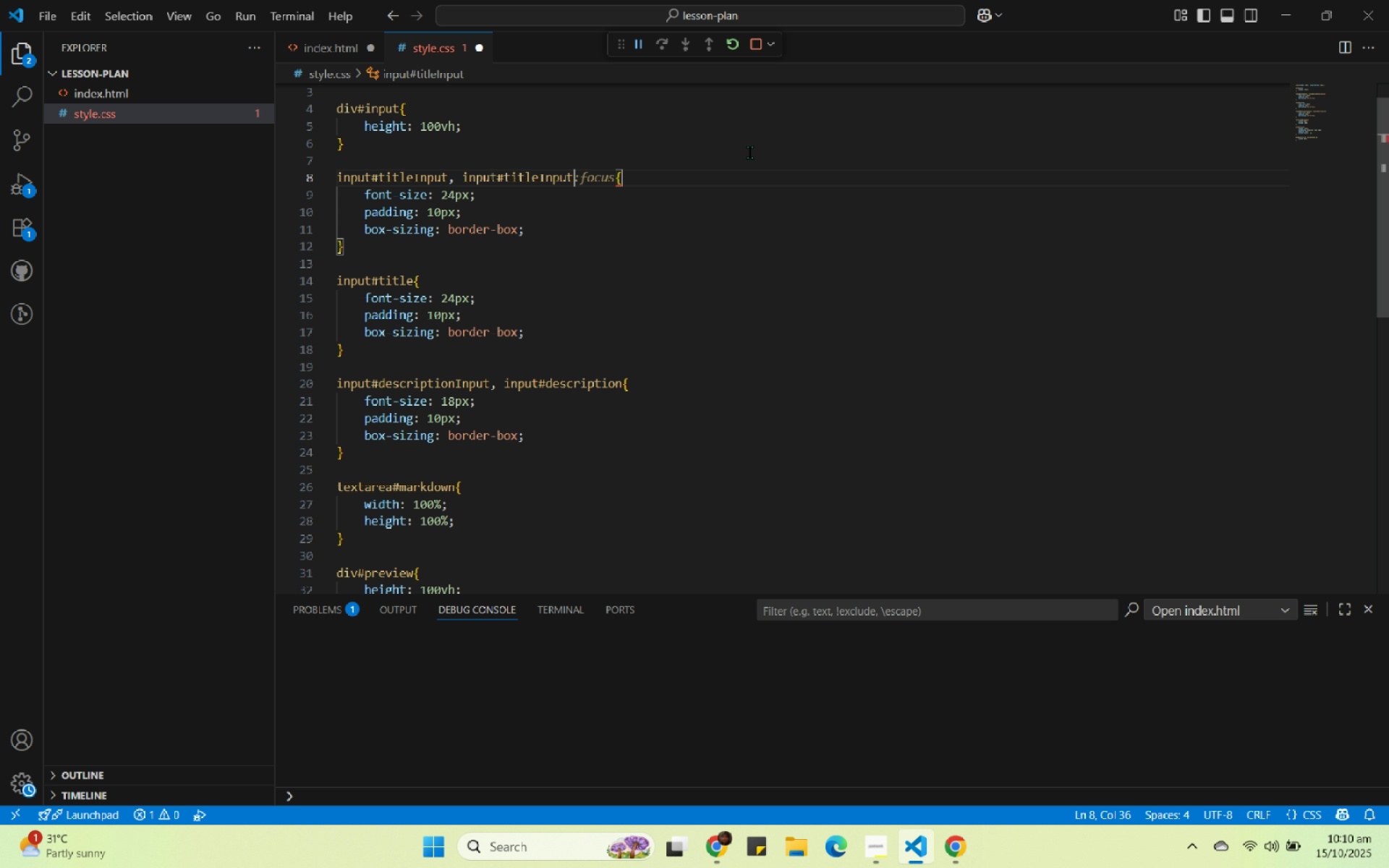 
key(Backspace)
 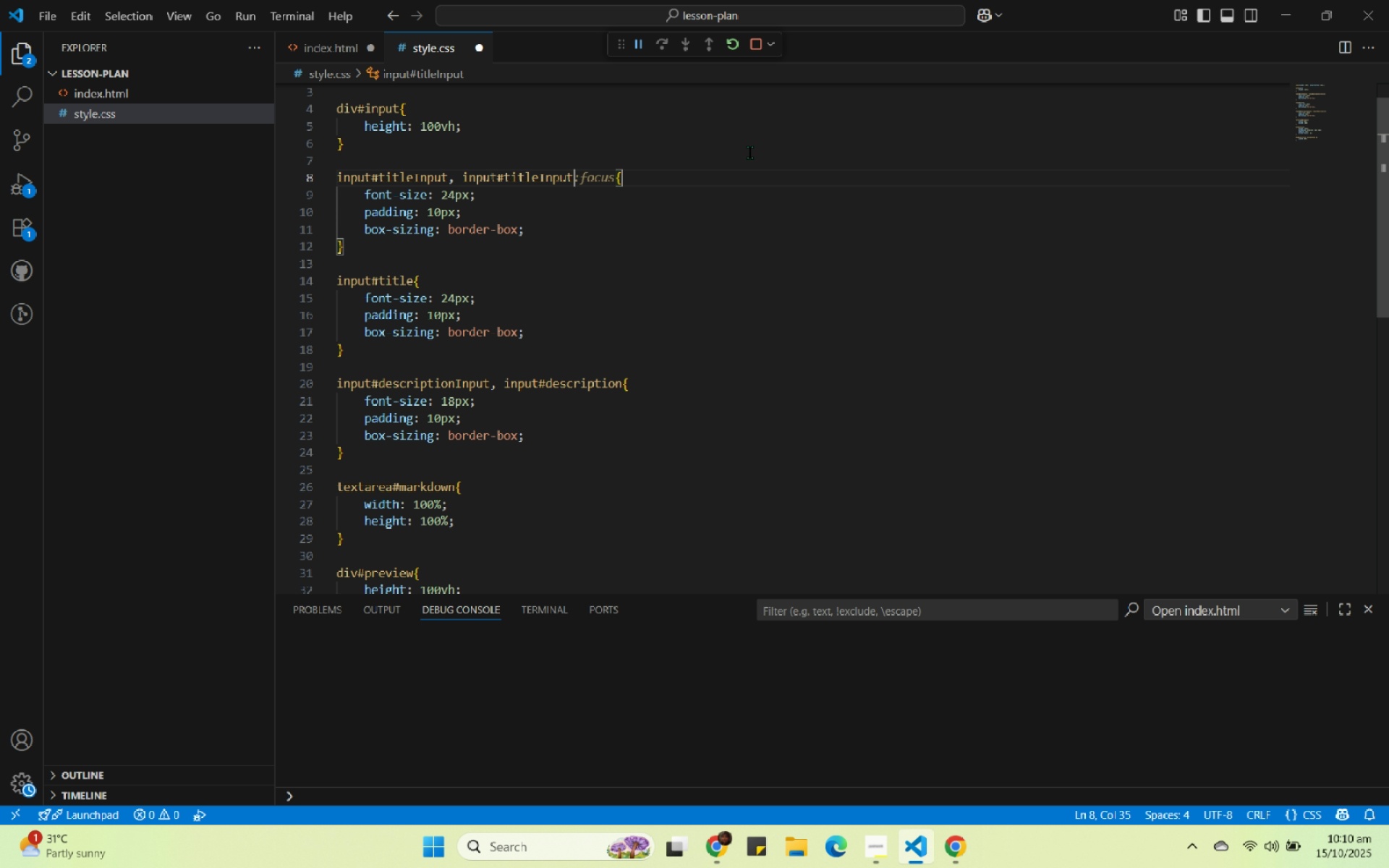 
key(Backspace)
 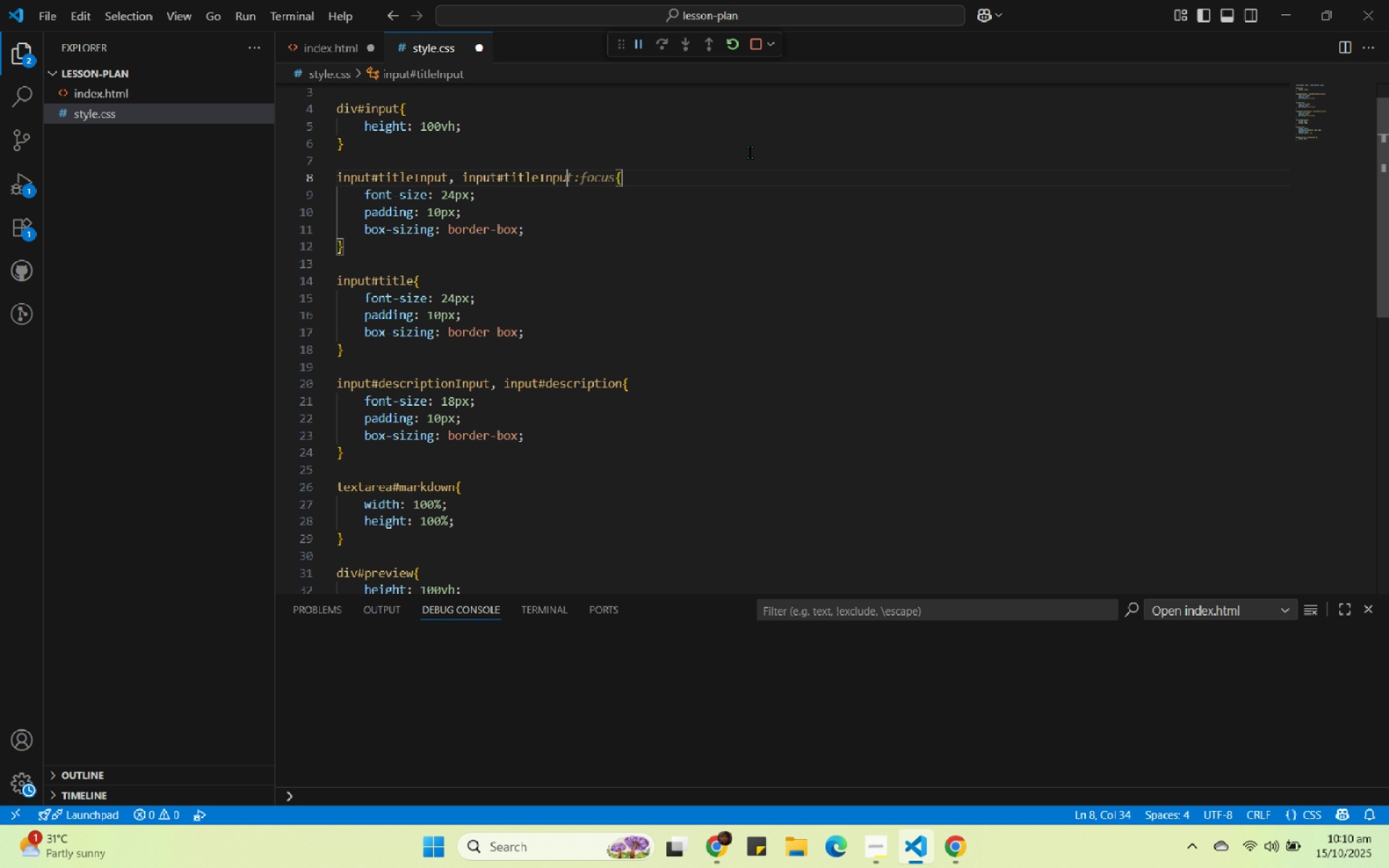 
key(Backspace)
 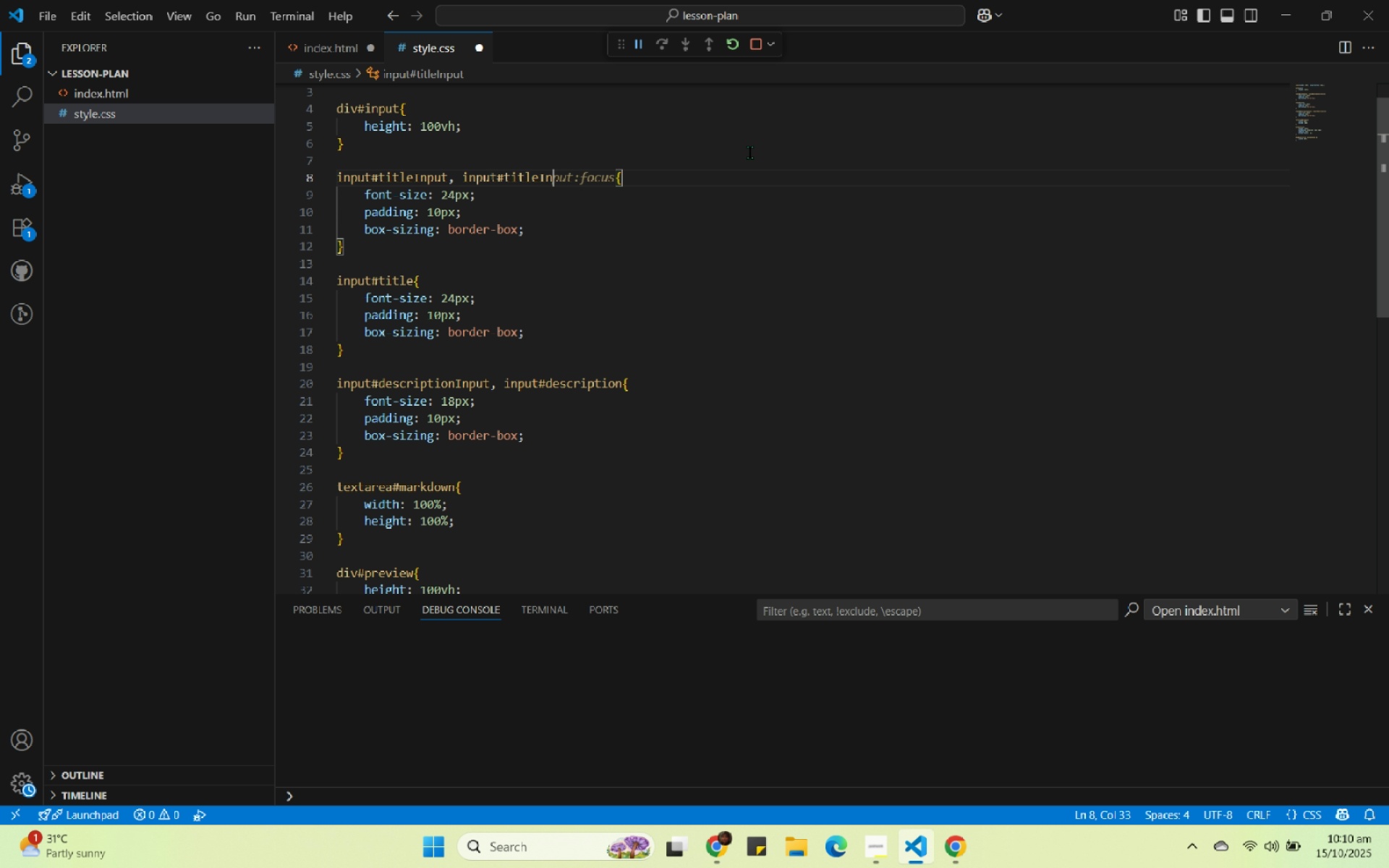 
key(Backspace)
 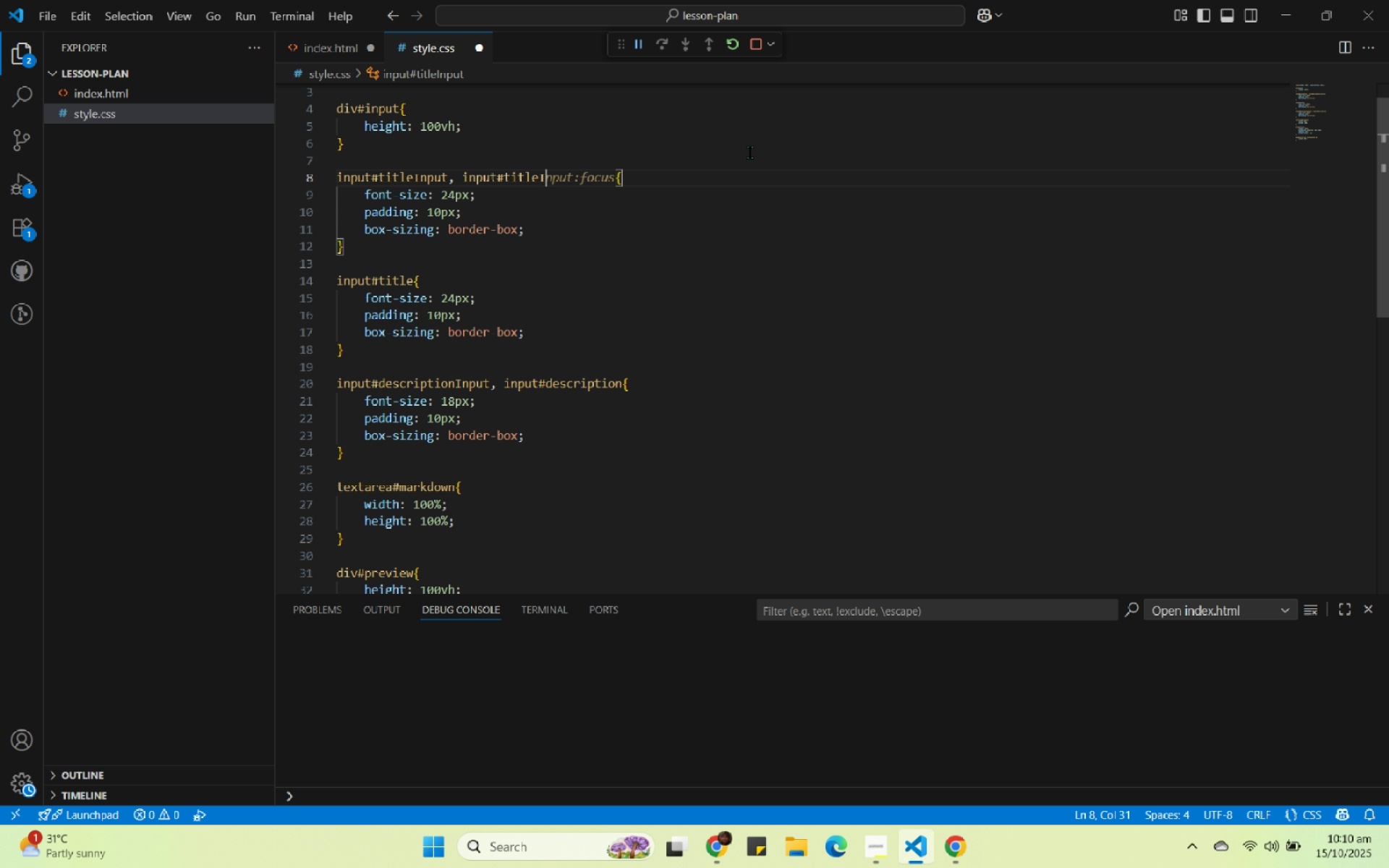 
key(Backspace)
 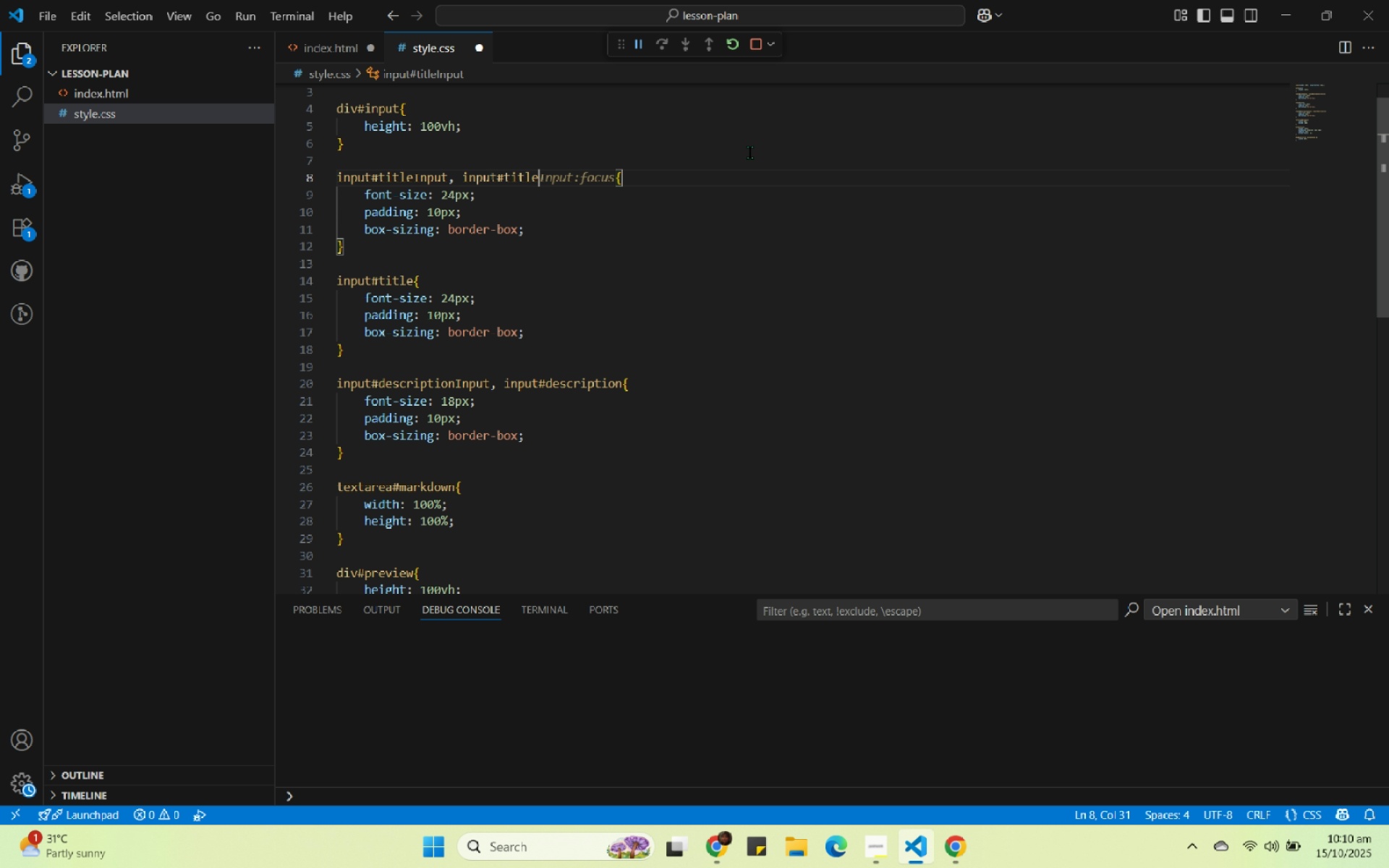 
key(Backspace)
 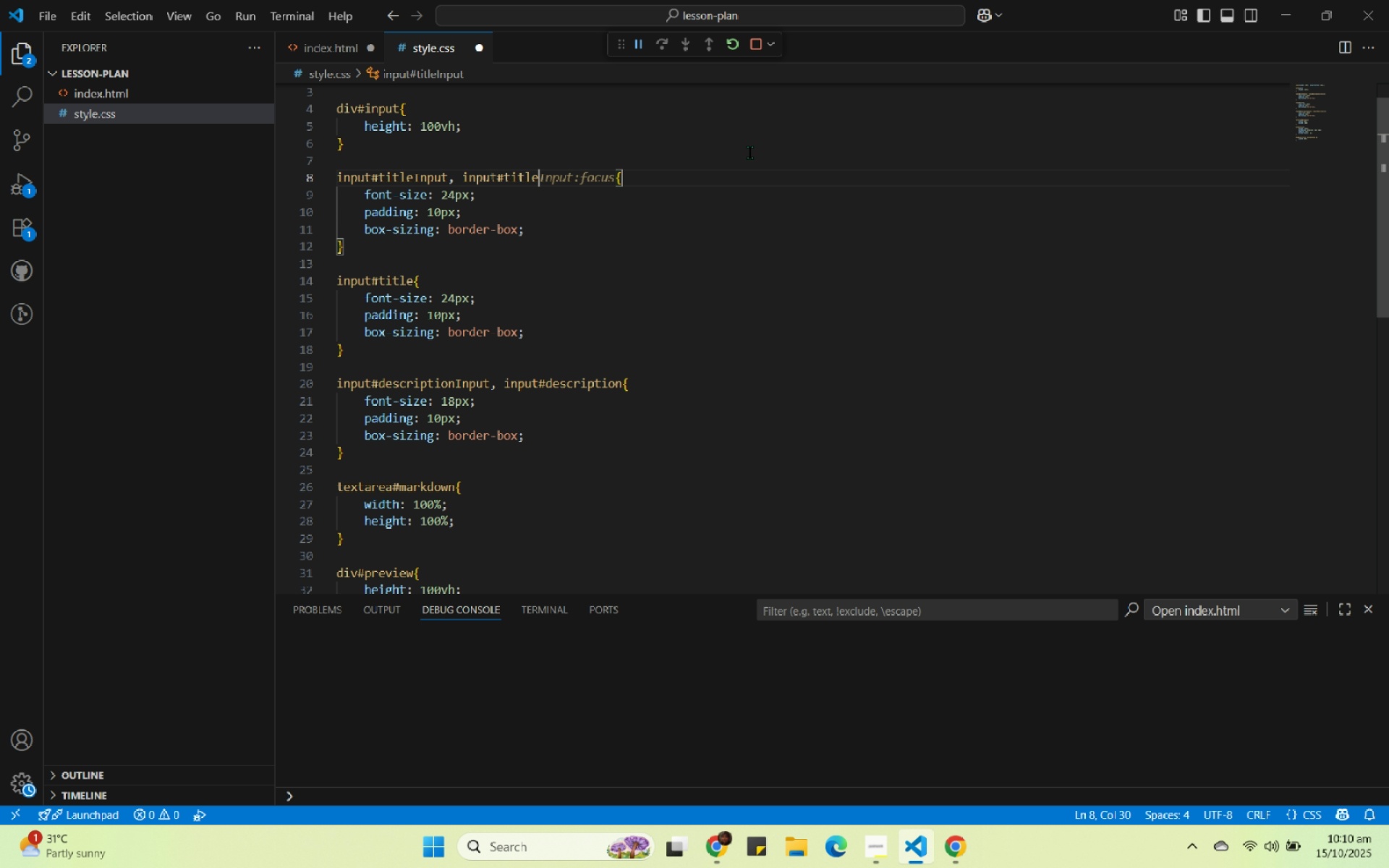 
key(Delete)
 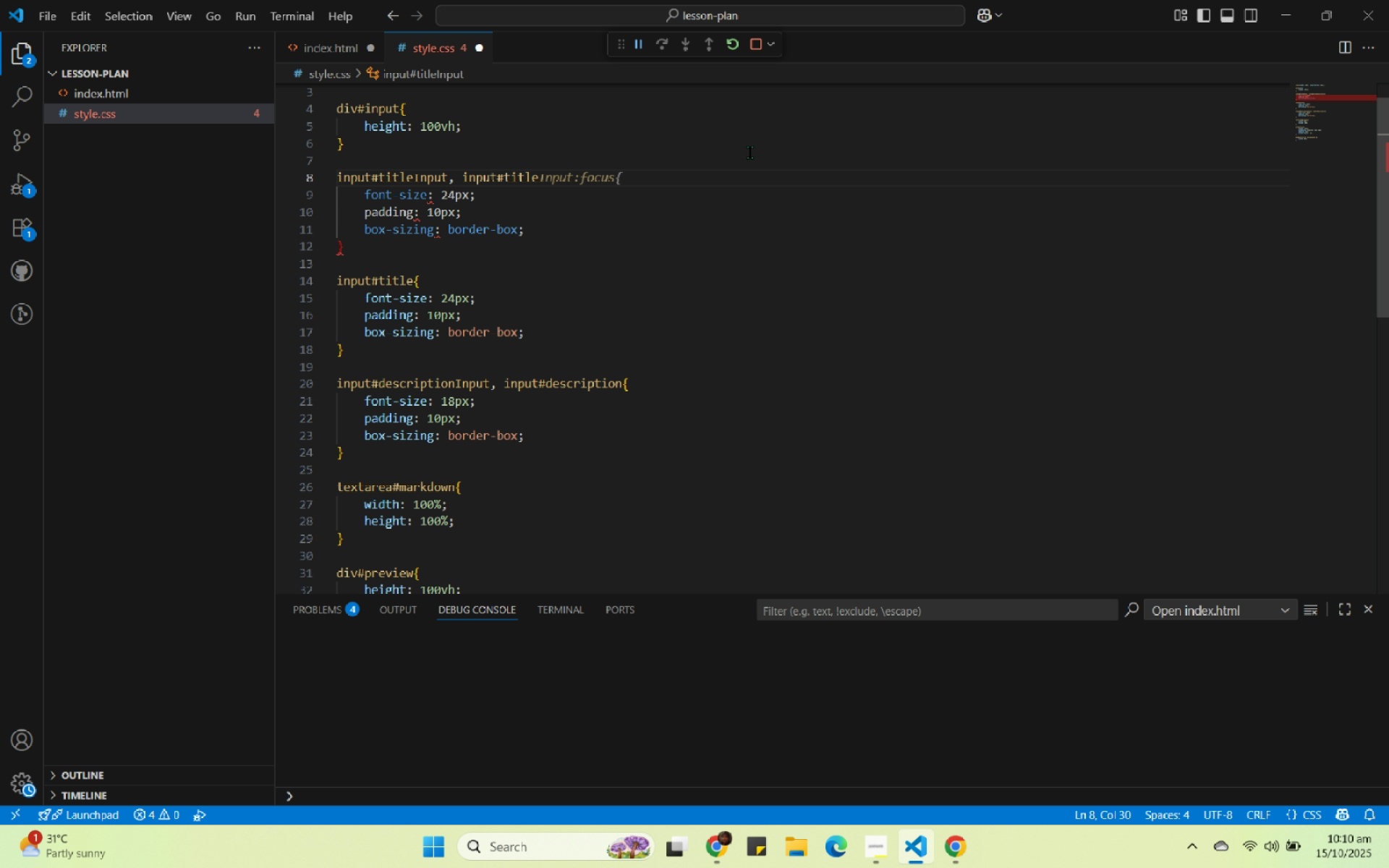 
key(Control+Z)
 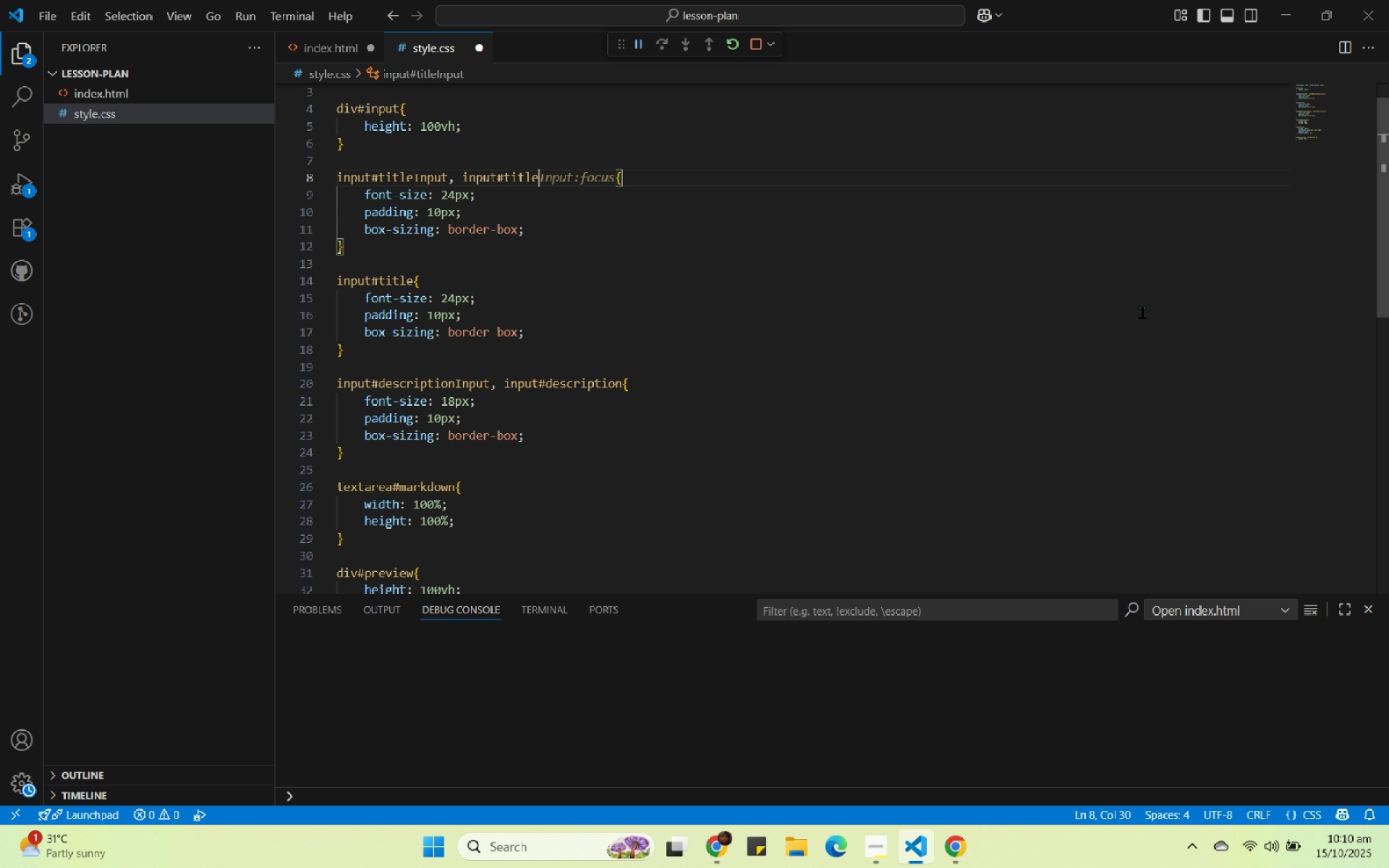 
left_click([1142, 317])